 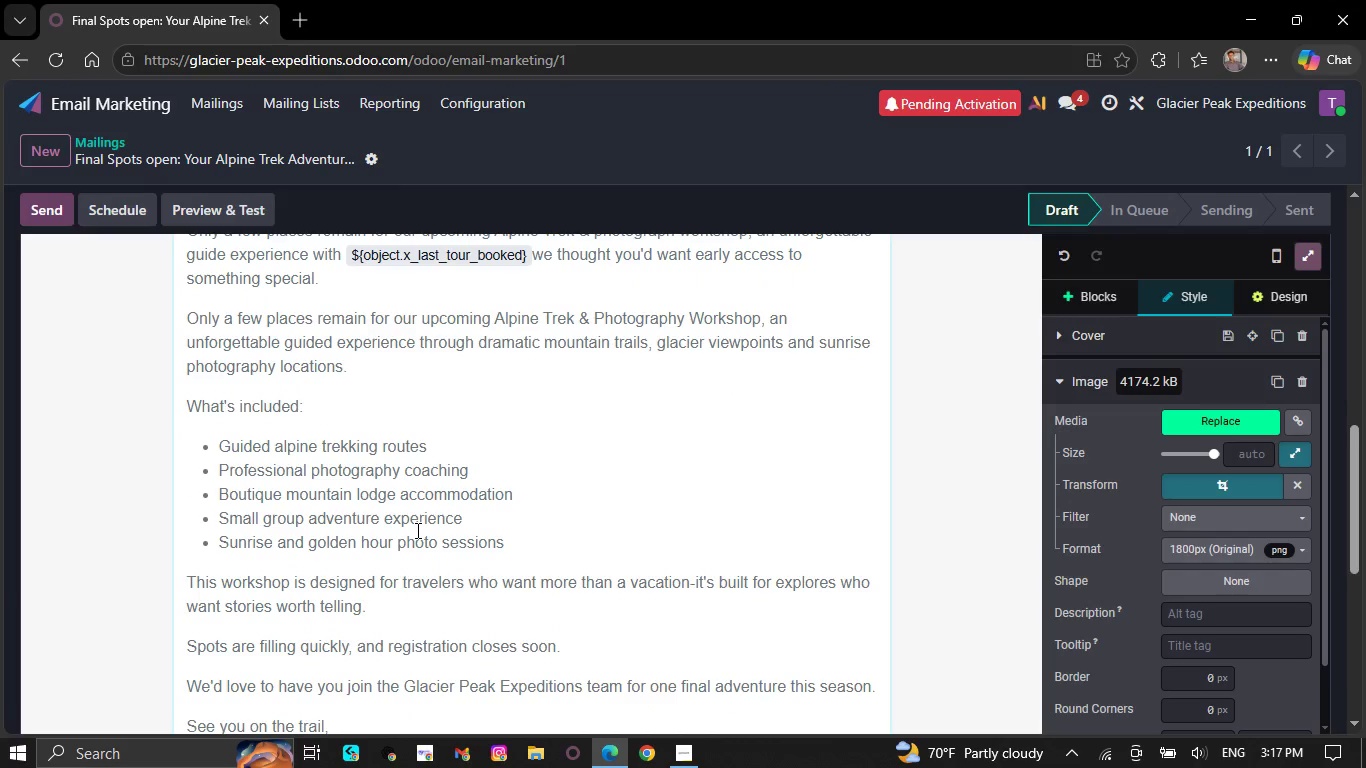 
scroll: coordinate [416, 530], scroll_direction: up, amount: 26.0
 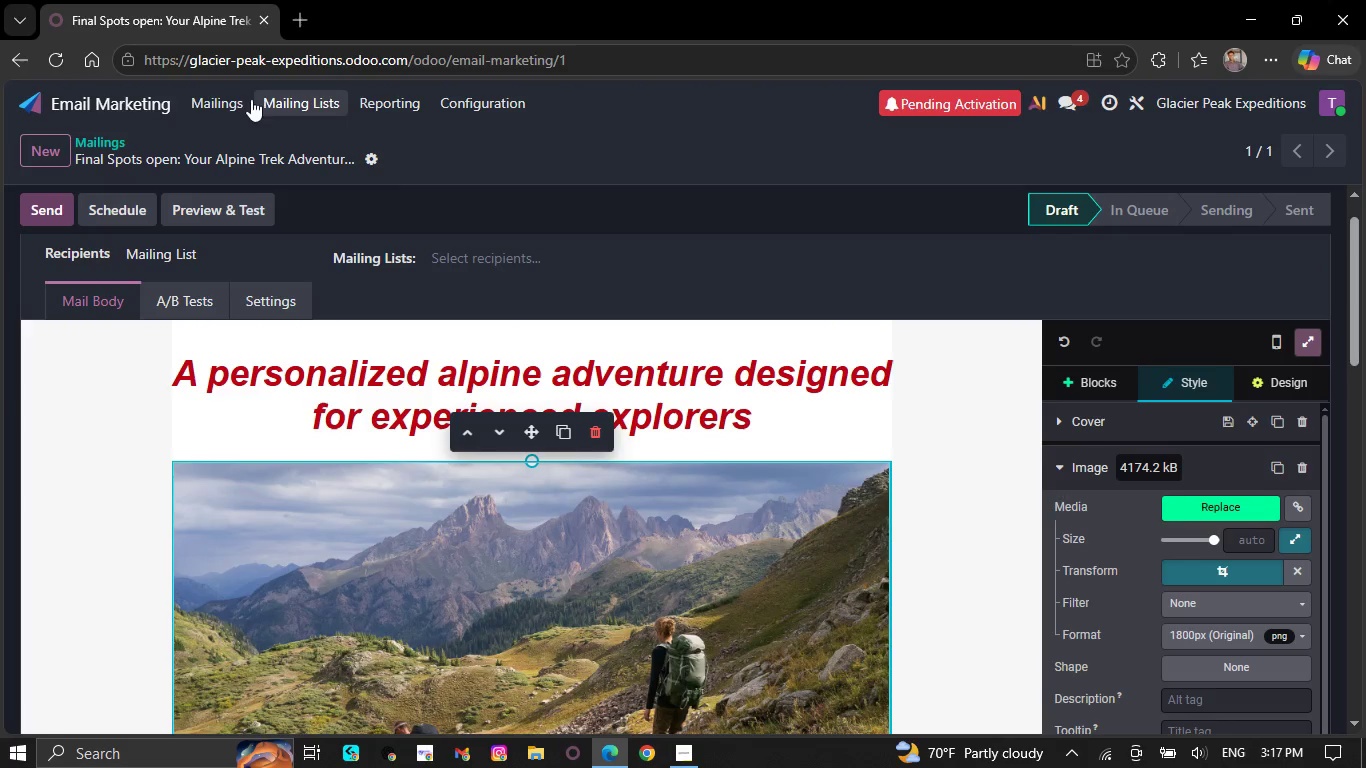 
left_click([226, 105])
 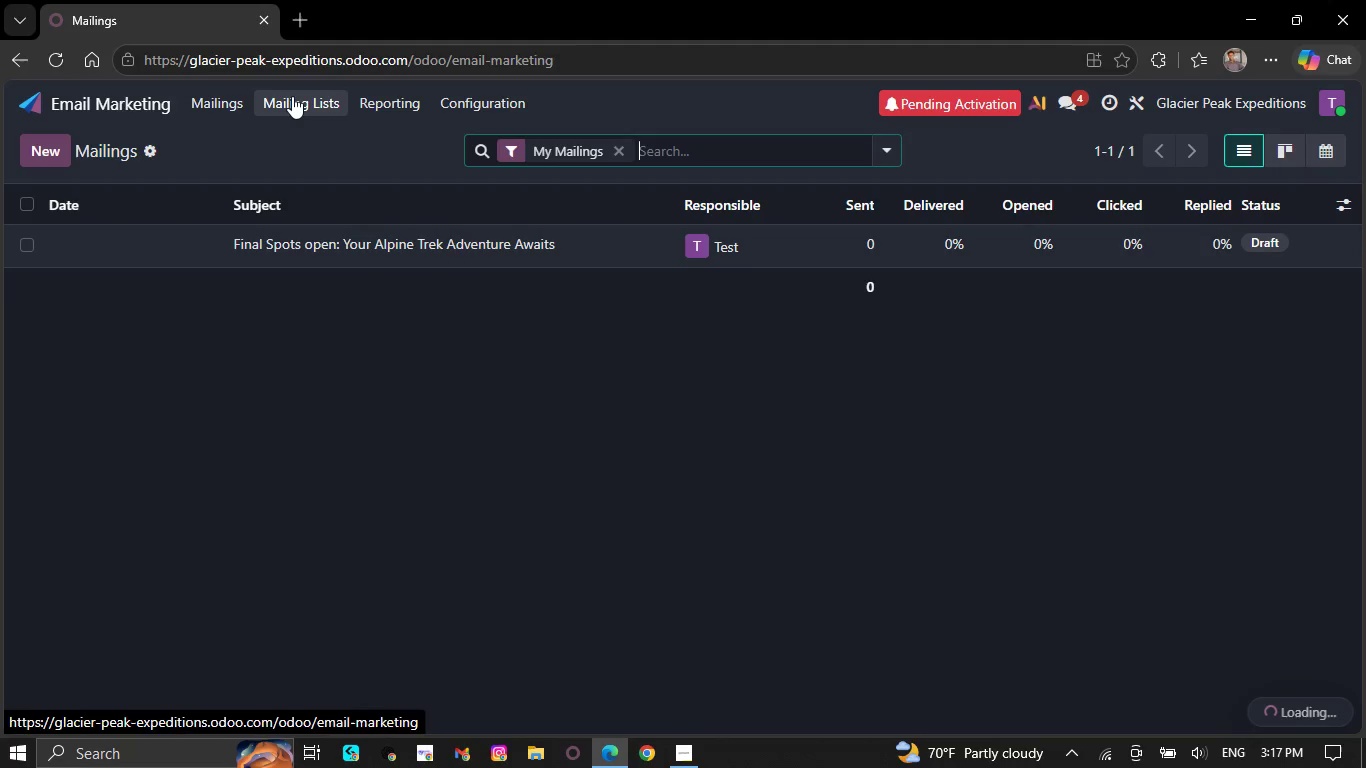 
left_click([293, 96])
 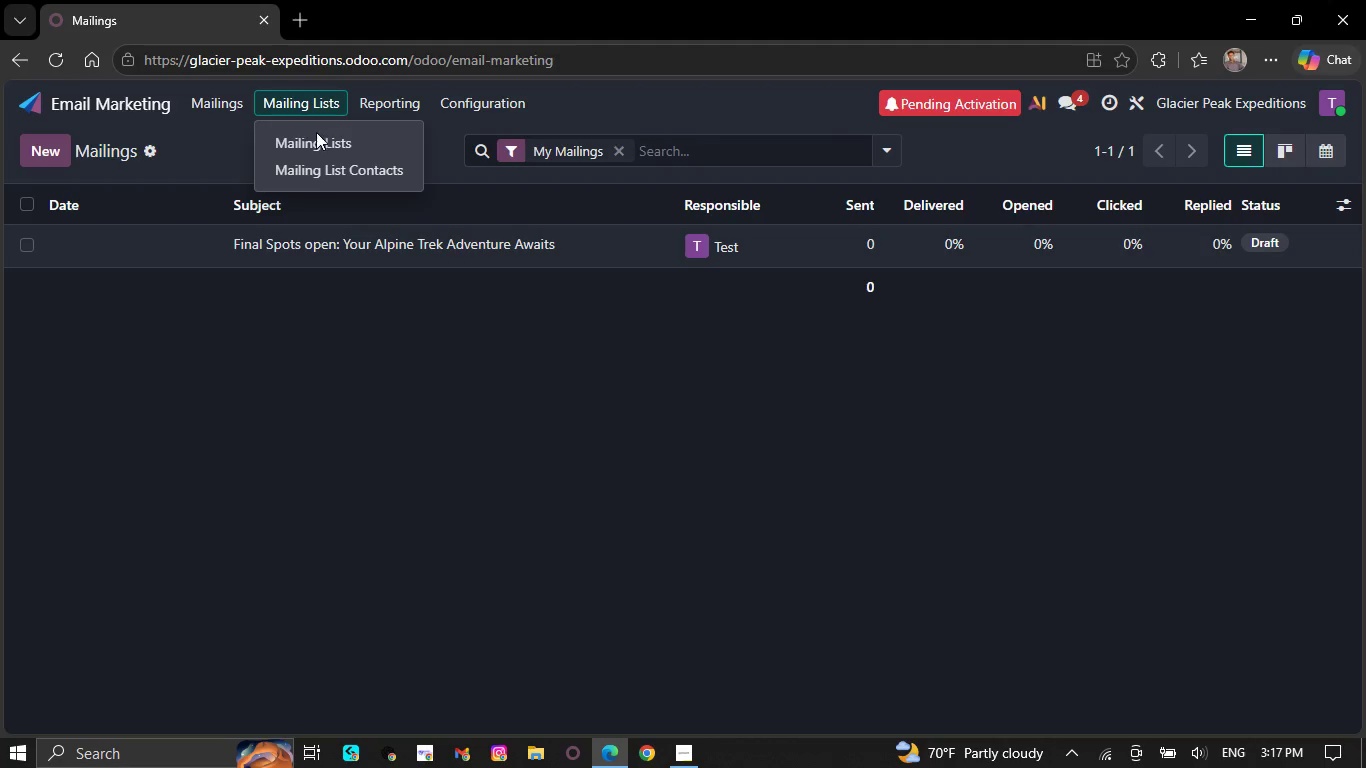 
left_click([317, 132])
 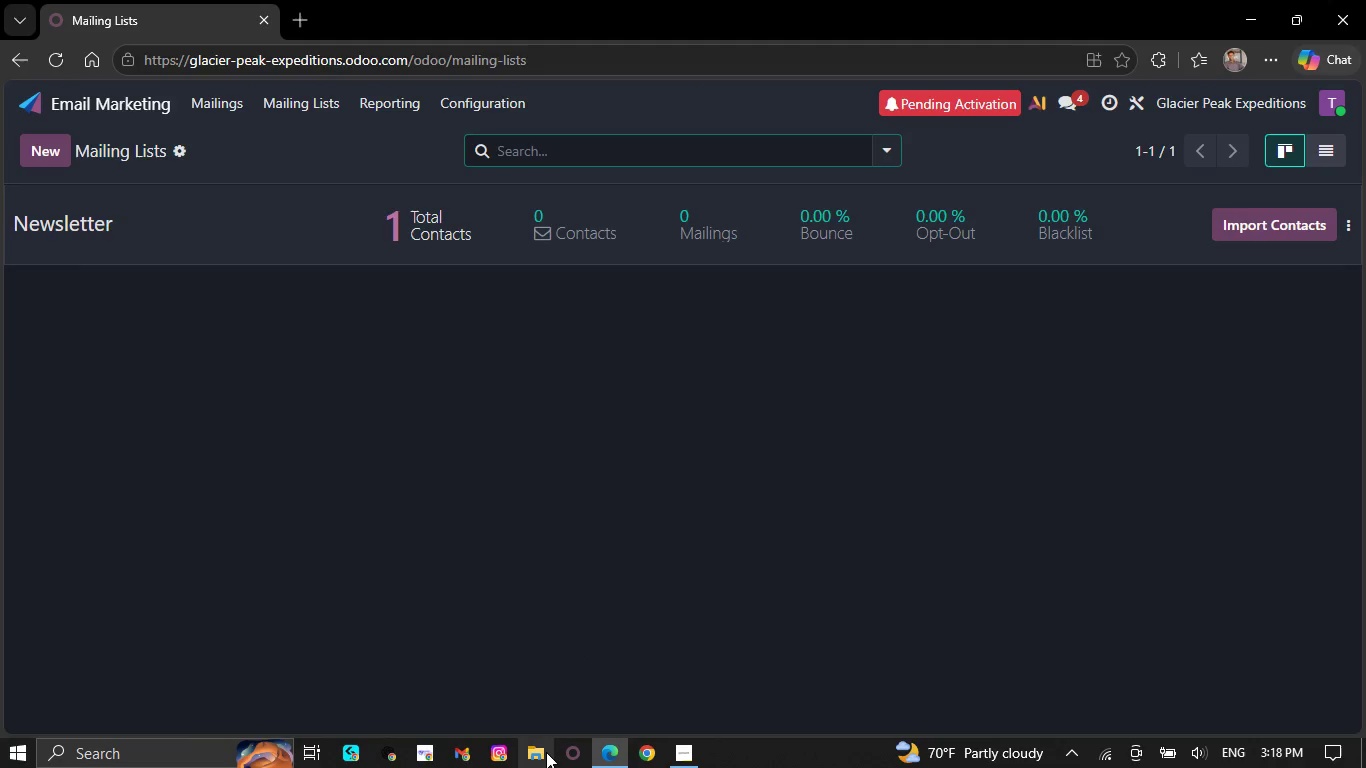 
wait(9.39)
 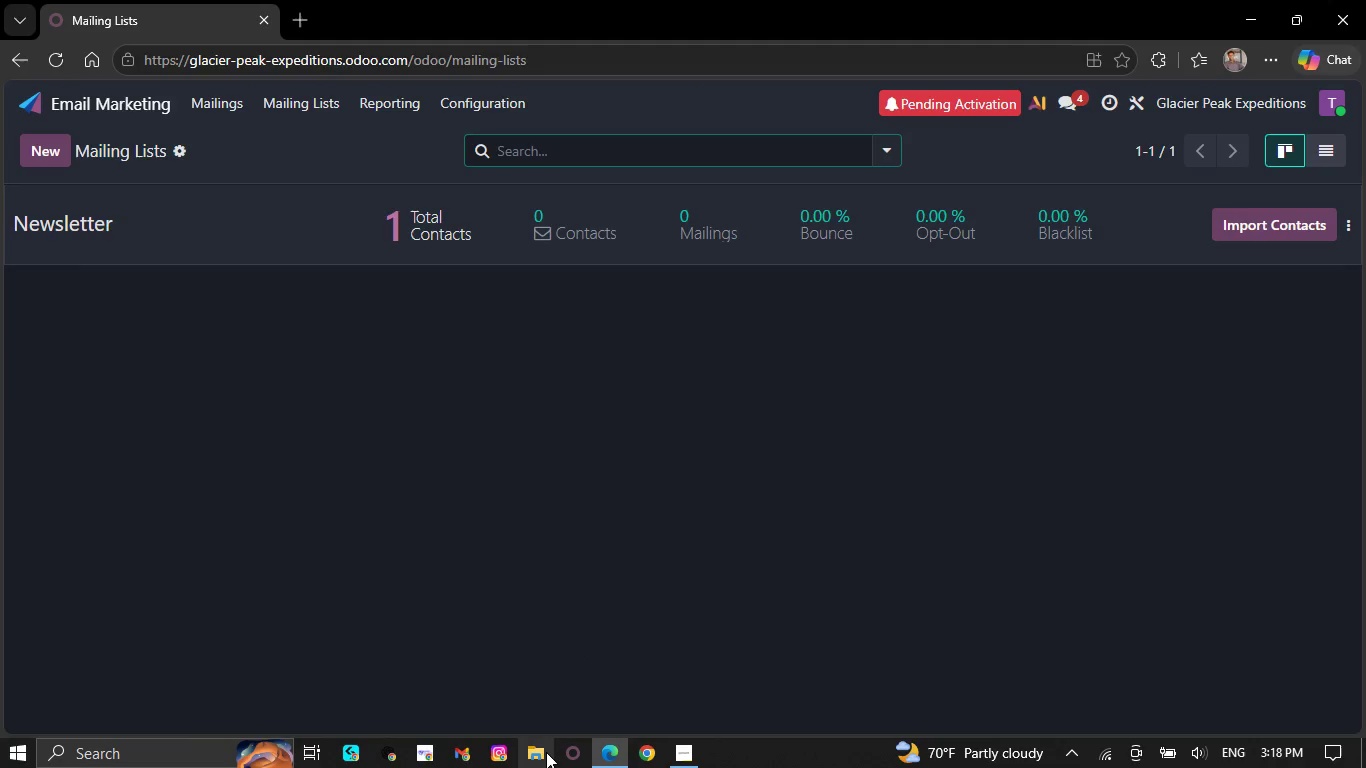 
double_click([529, 751])
 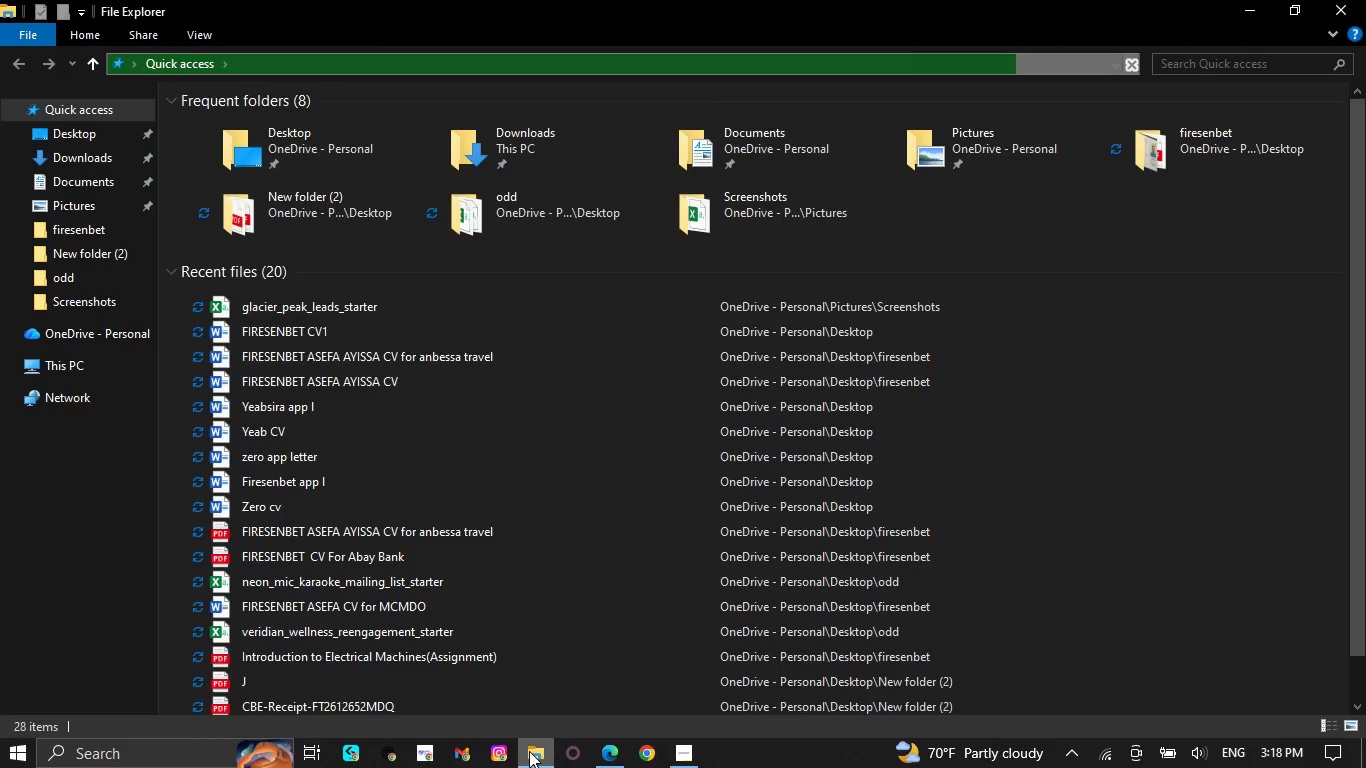 
wait(12.45)
 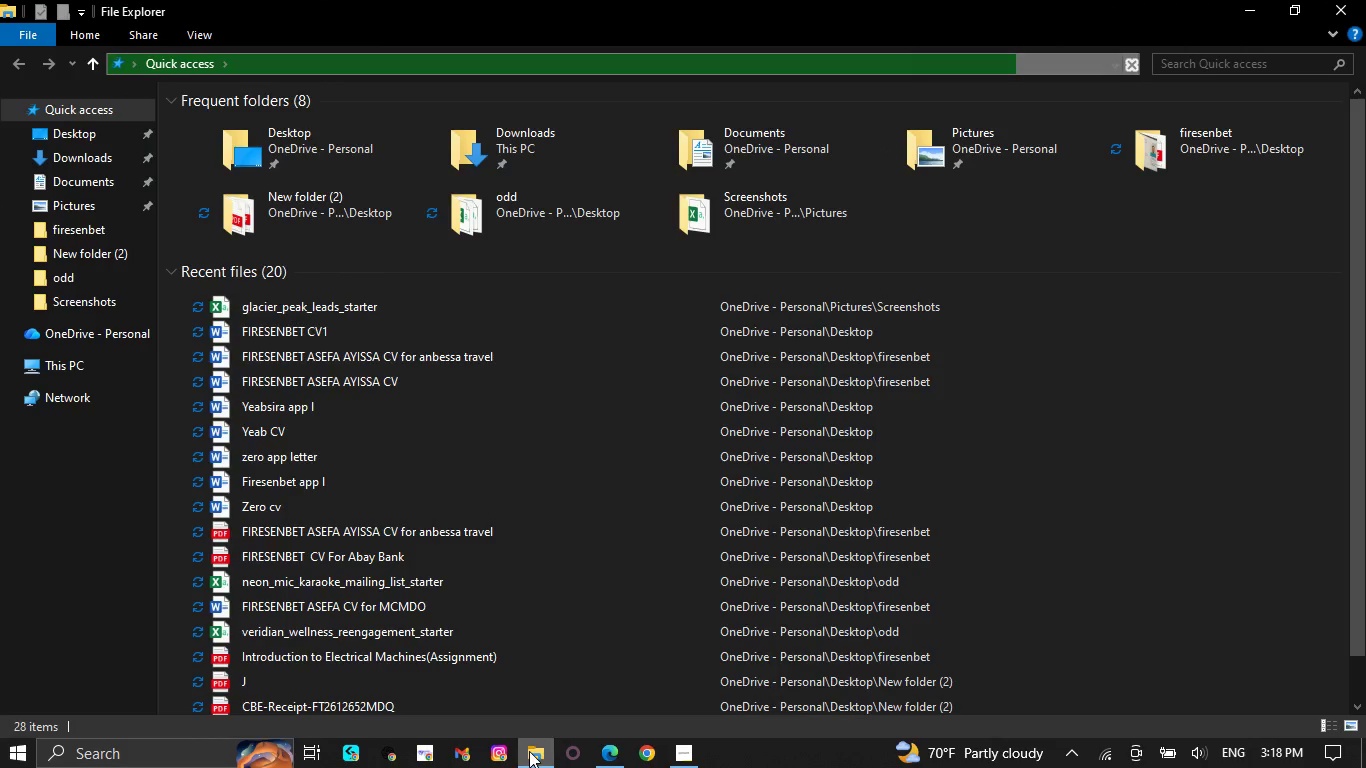 
double_click([71, 267])
 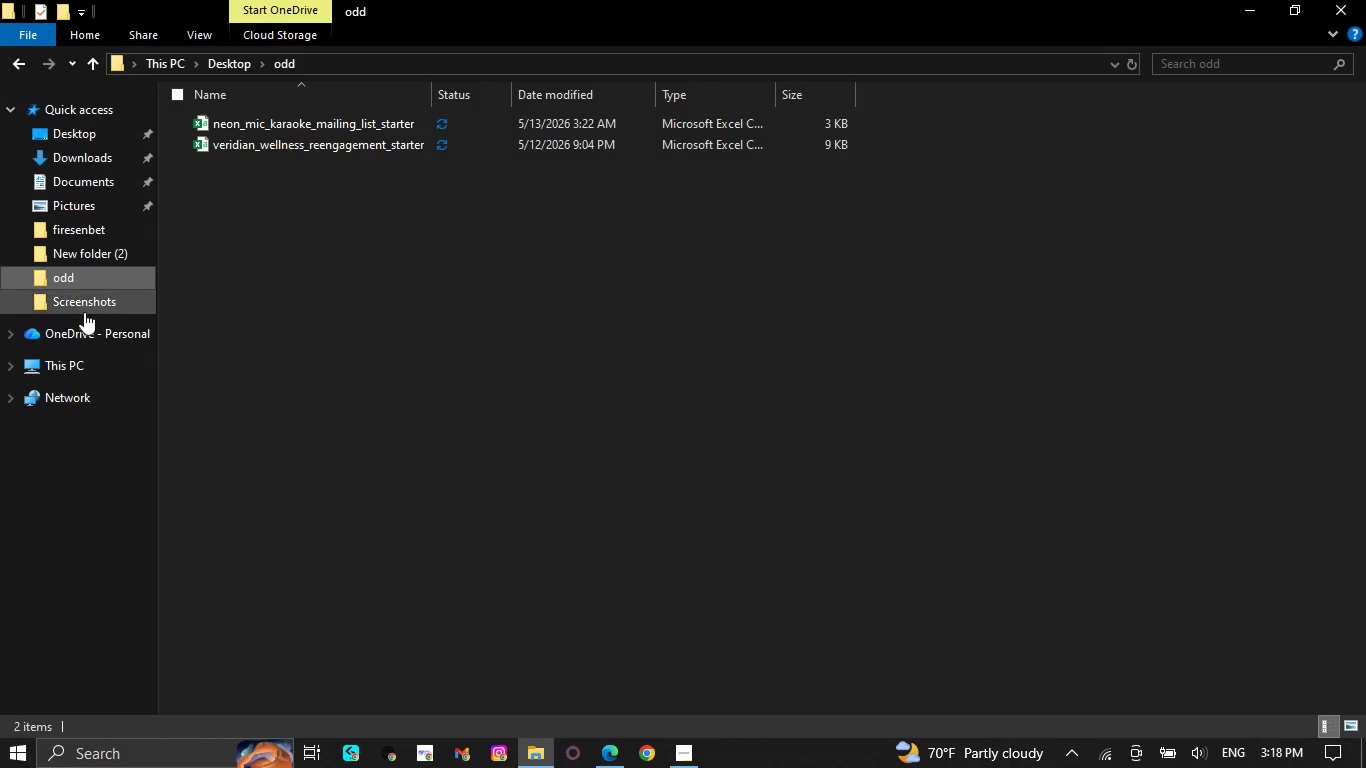 
double_click([84, 309])
 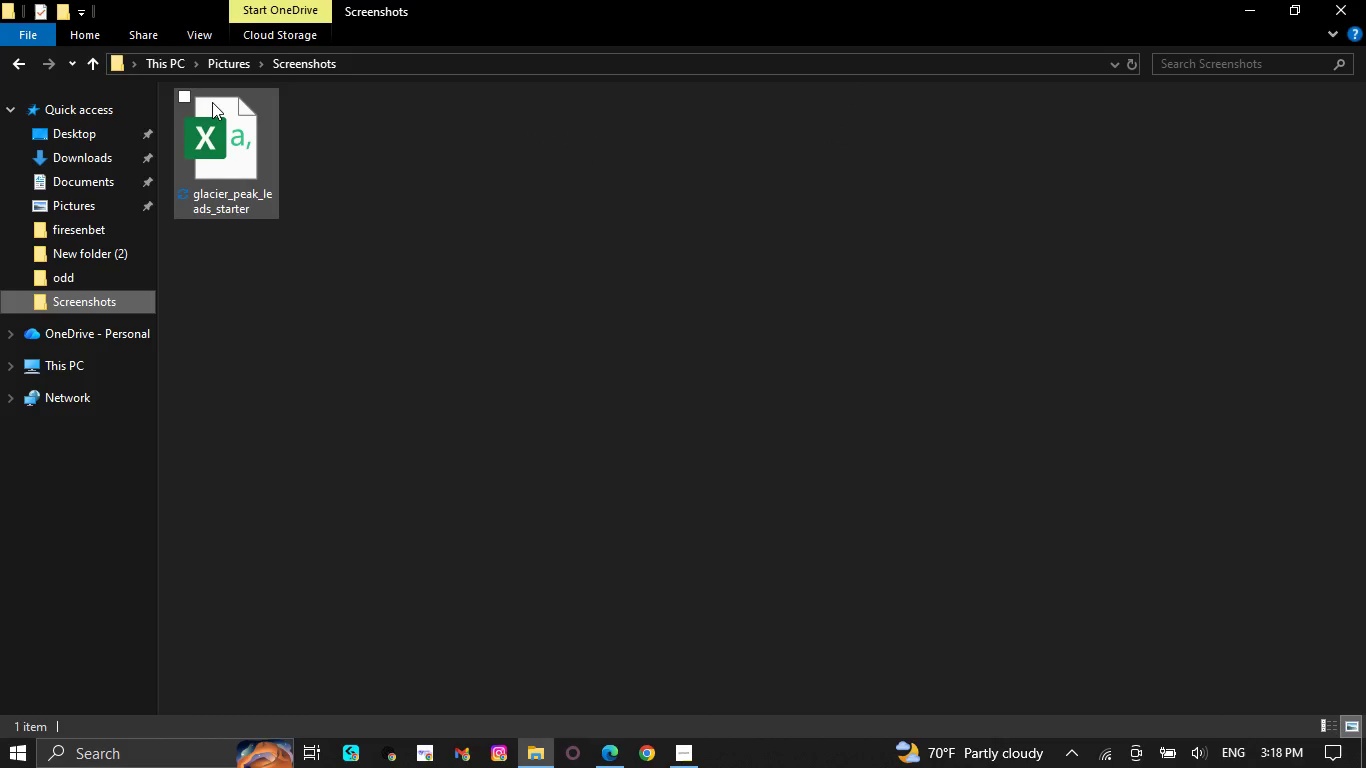 
double_click([212, 102])
 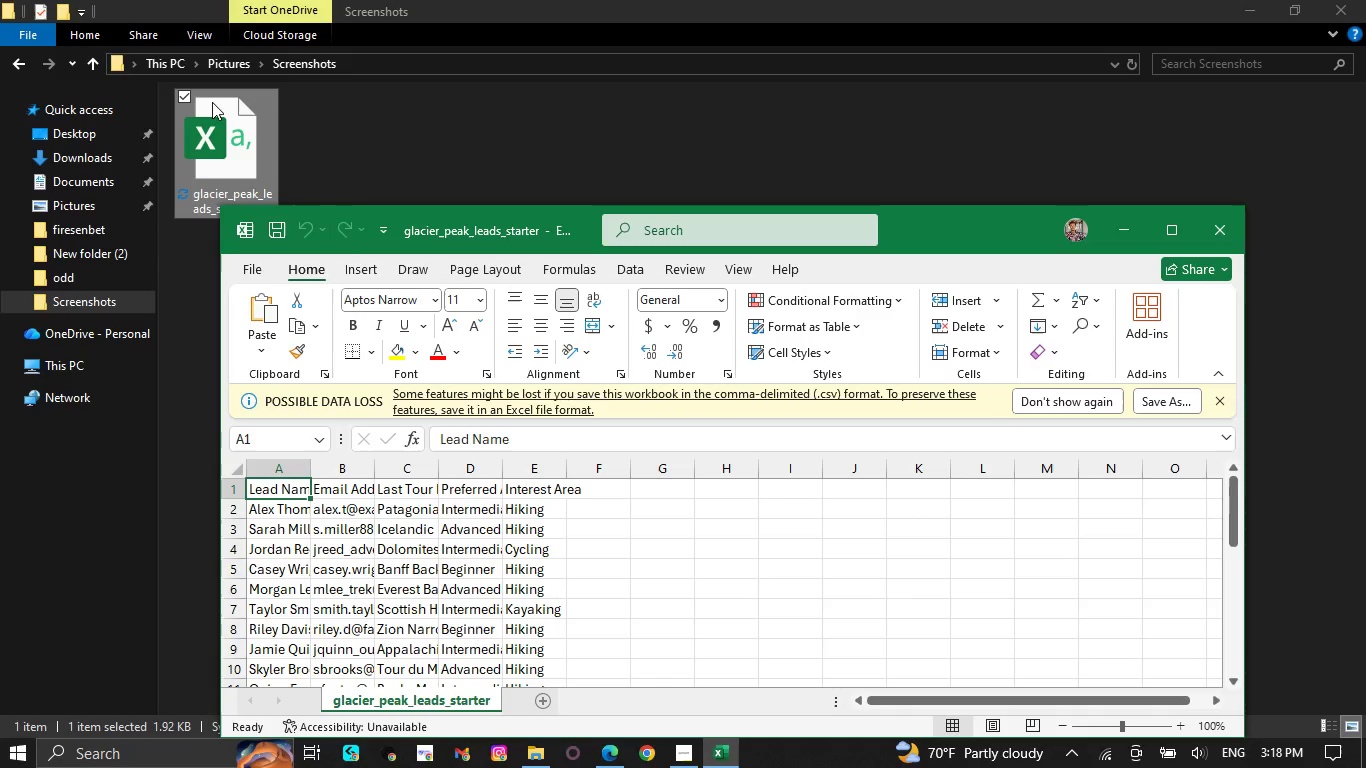 
wait(19.64)
 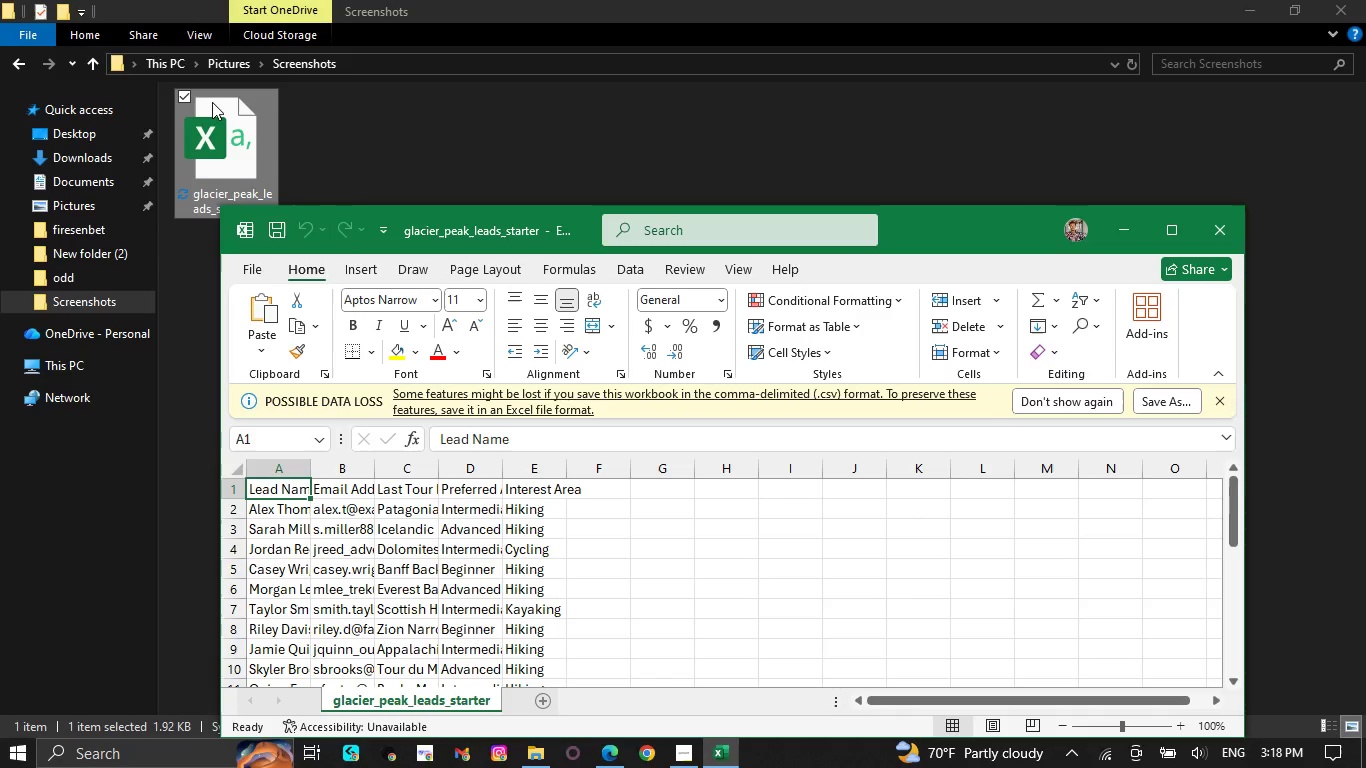 
left_click([384, 489])
 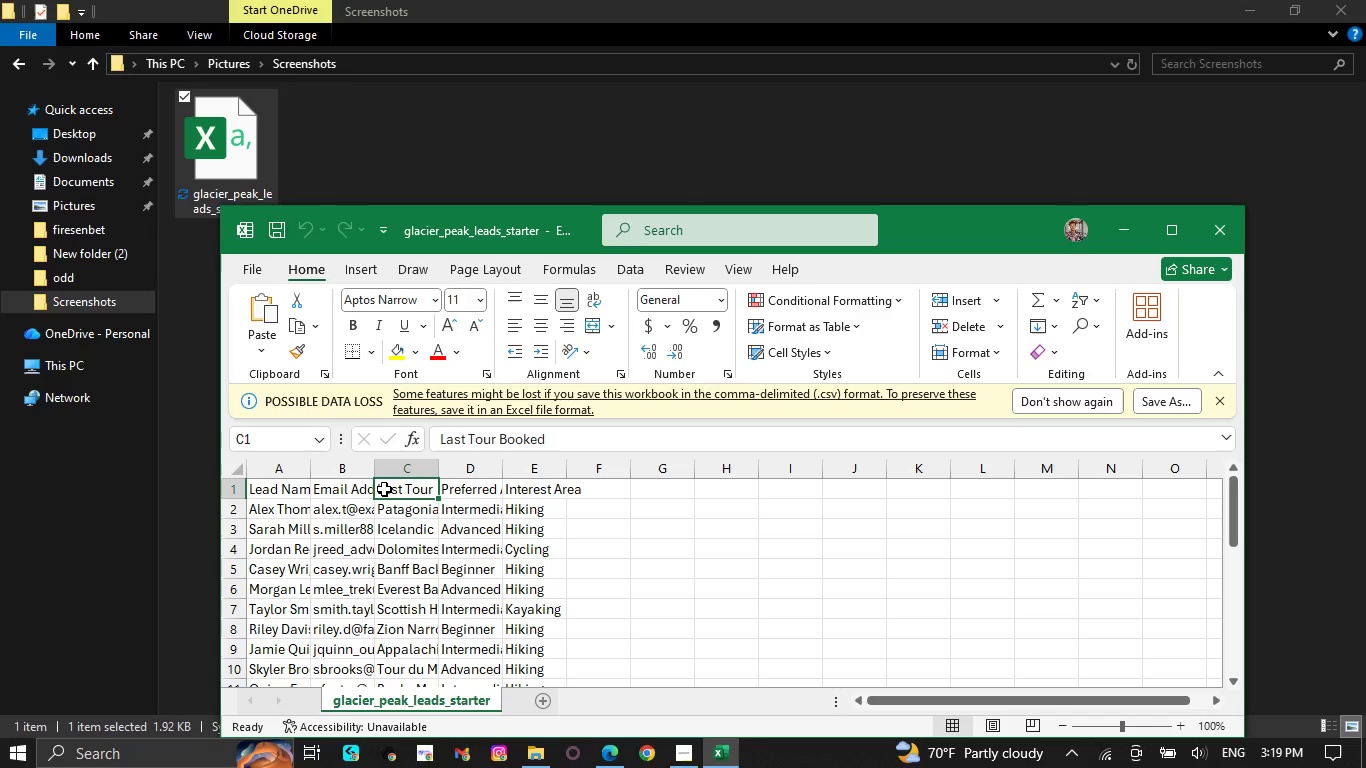 
wait(34.14)
 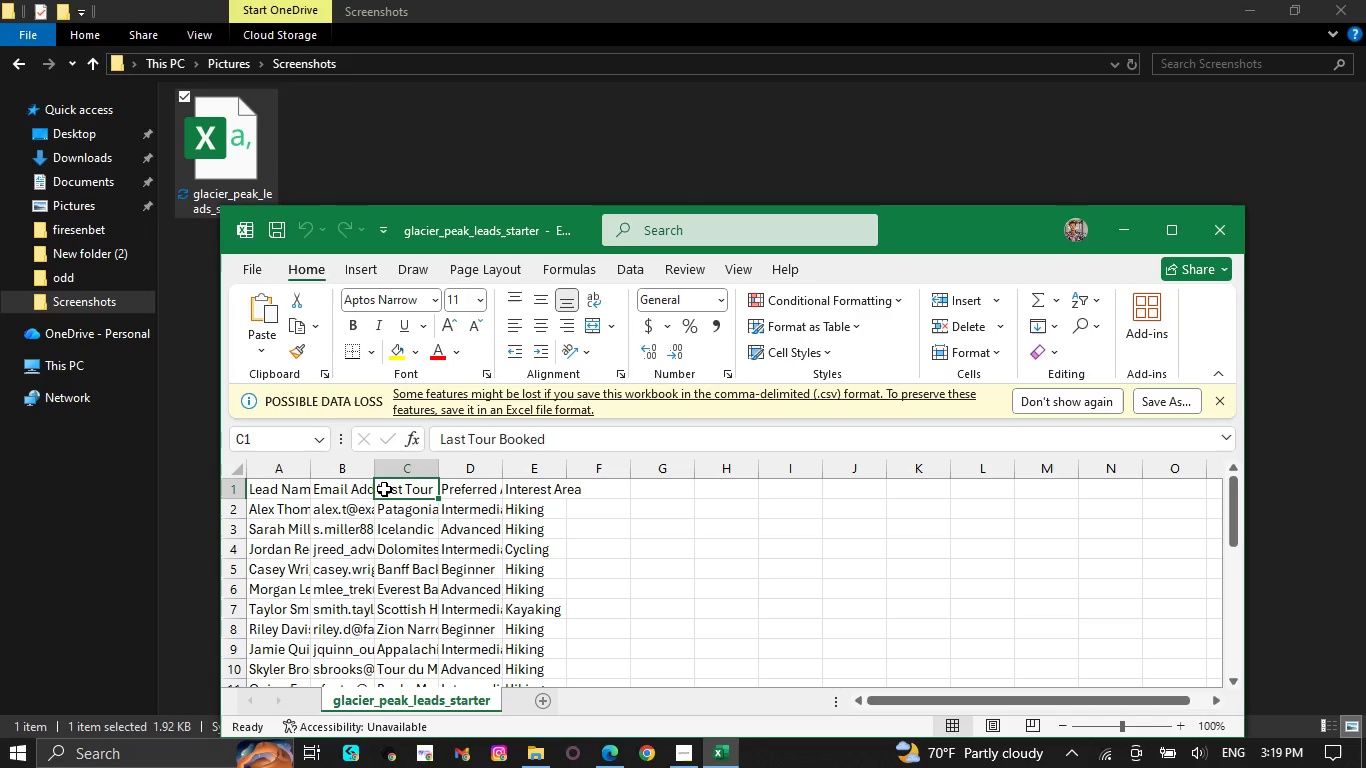 
left_click_drag(start_coordinate=[556, 434], to_coordinate=[430, 435])
 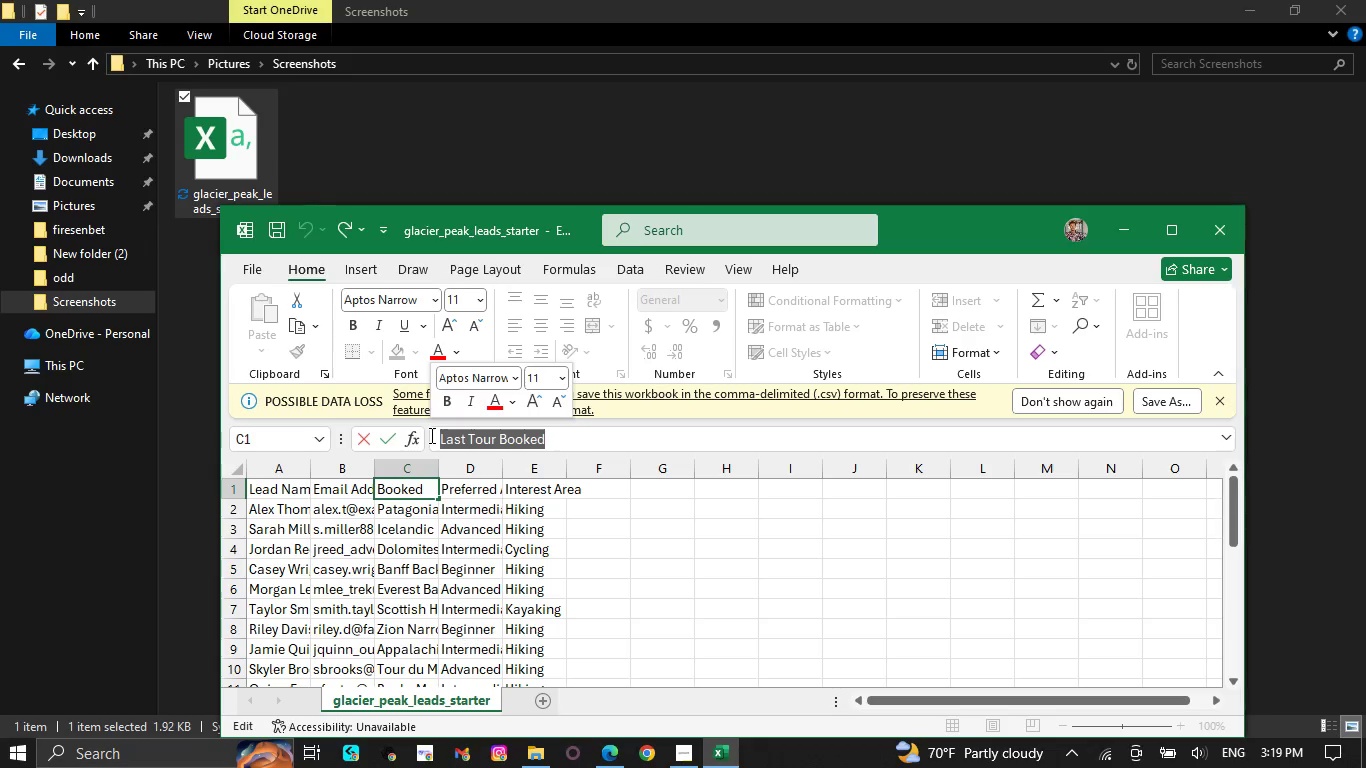 
key(Control+C)
 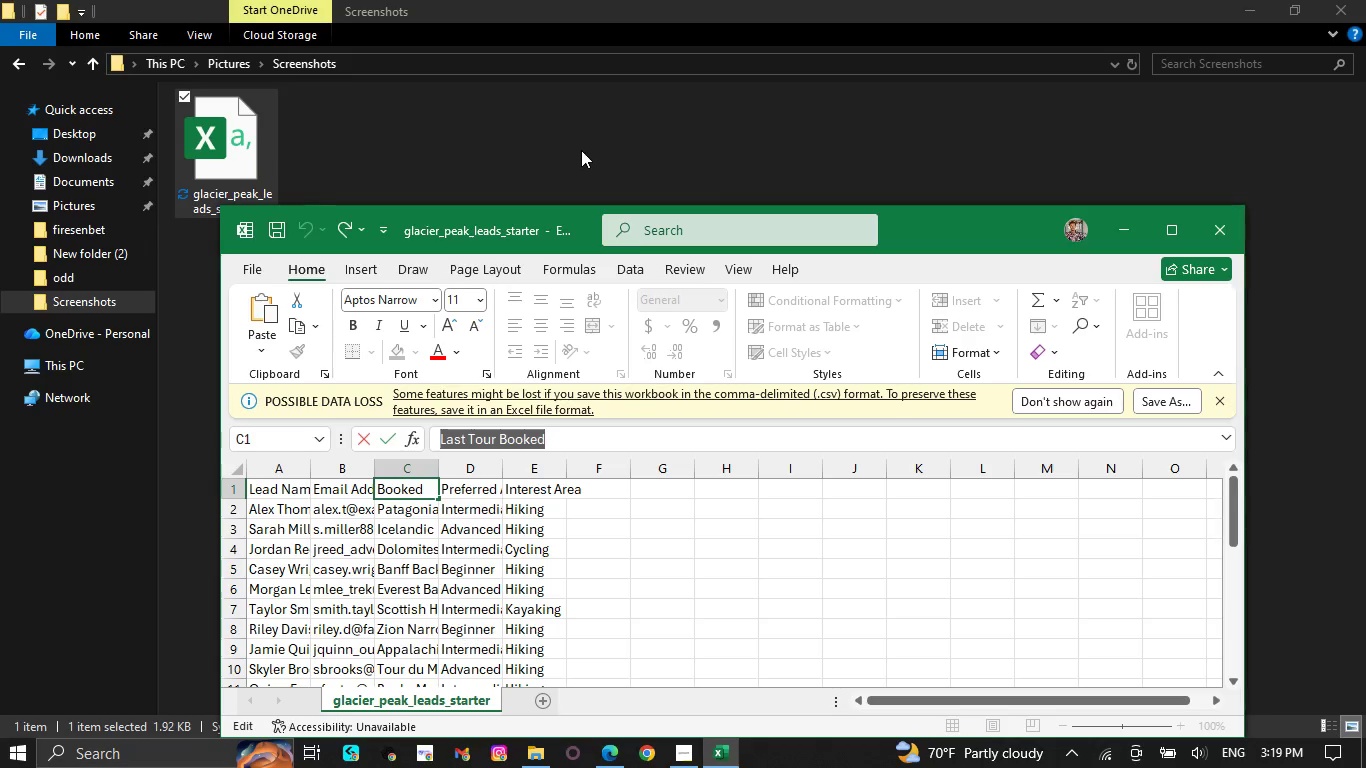 
left_click([581, 150])
 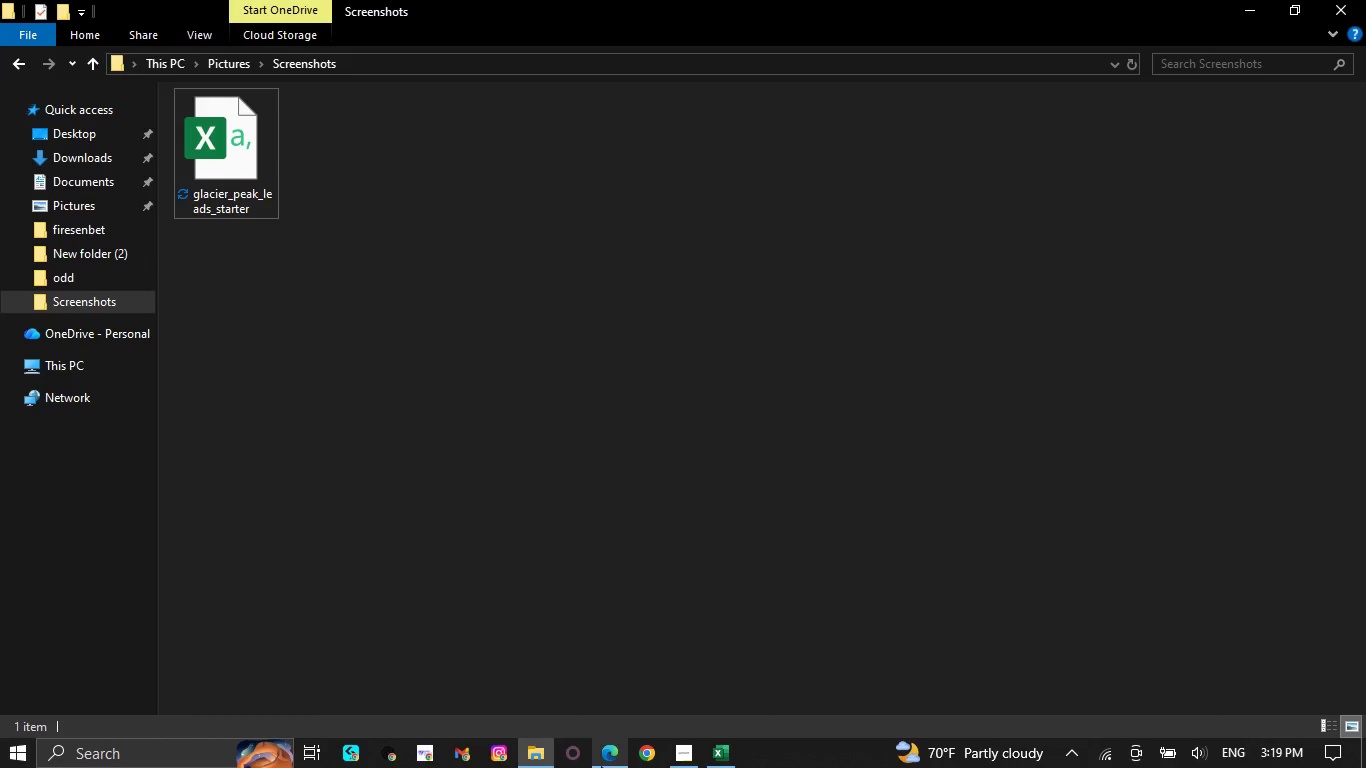 
left_click([606, 762])
 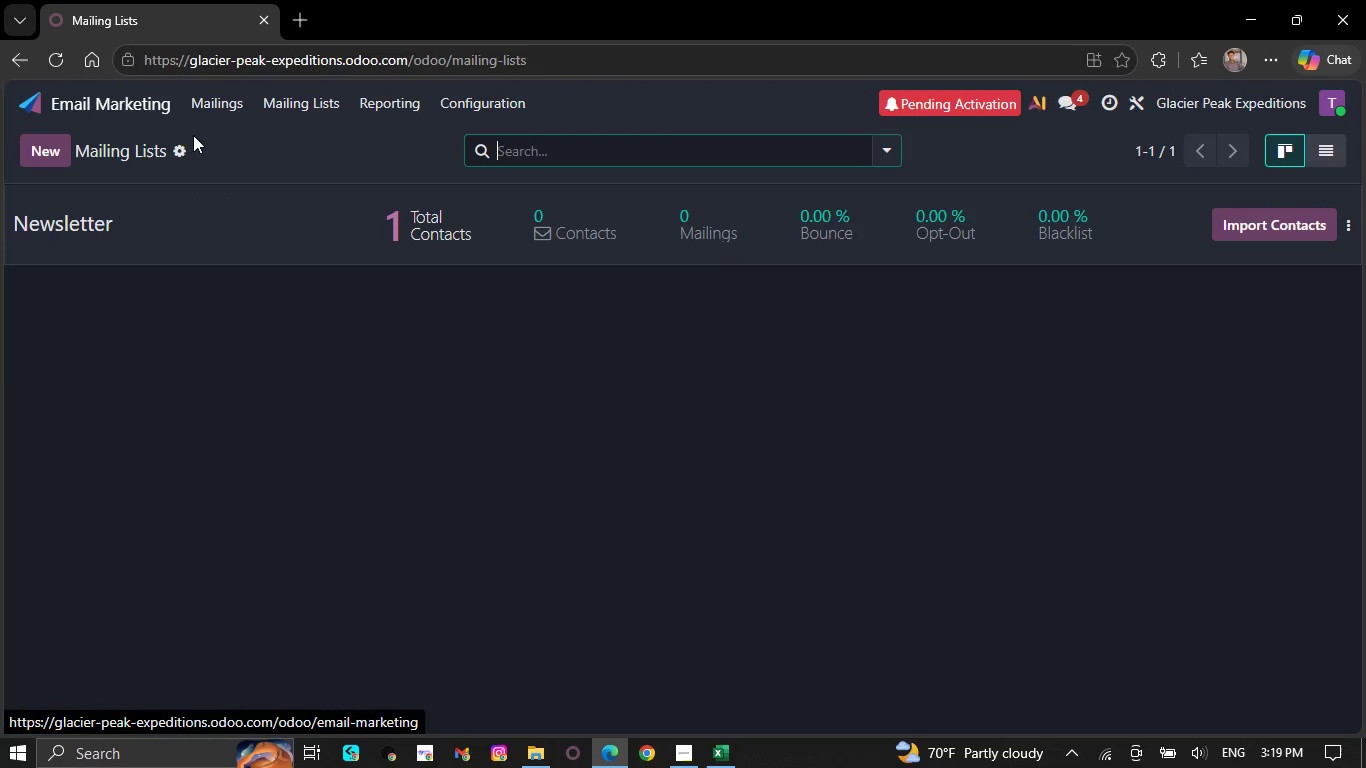 
left_click([180, 142])
 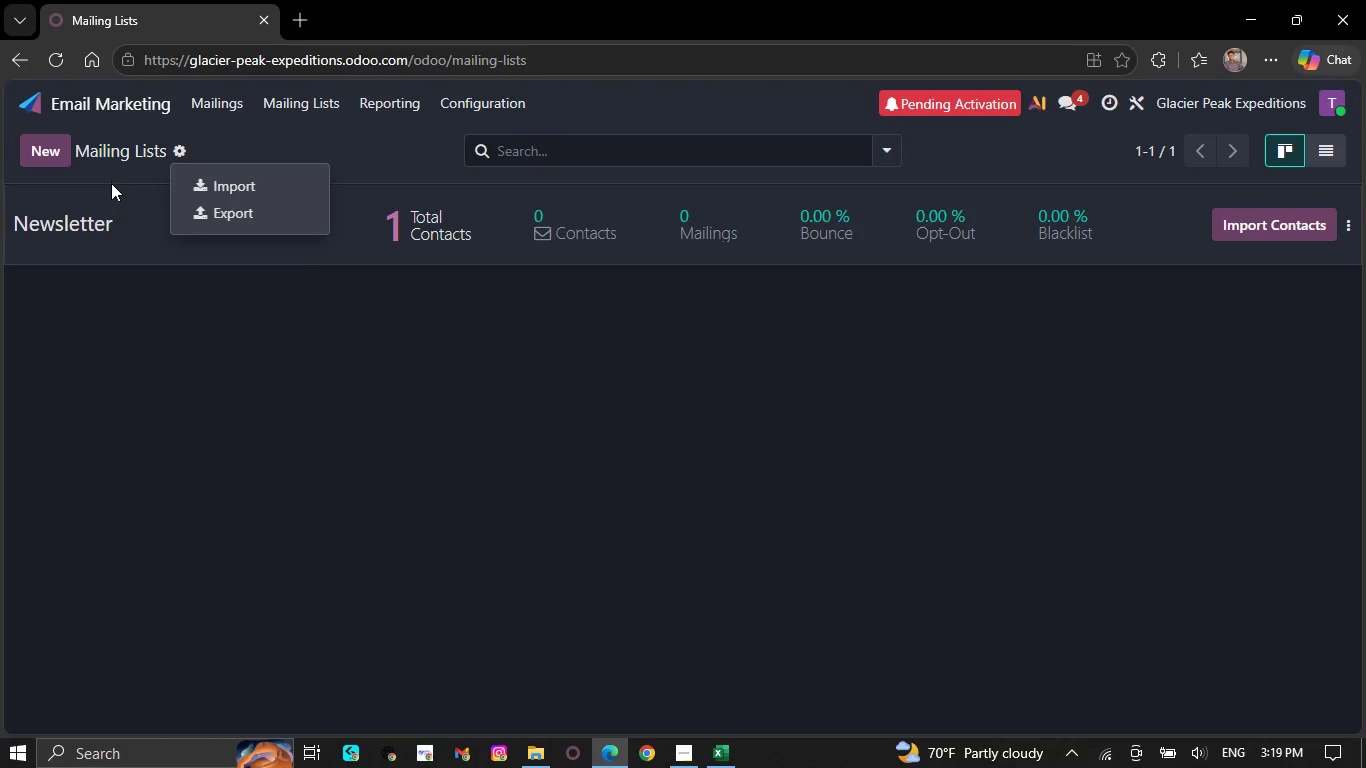 
left_click([108, 198])
 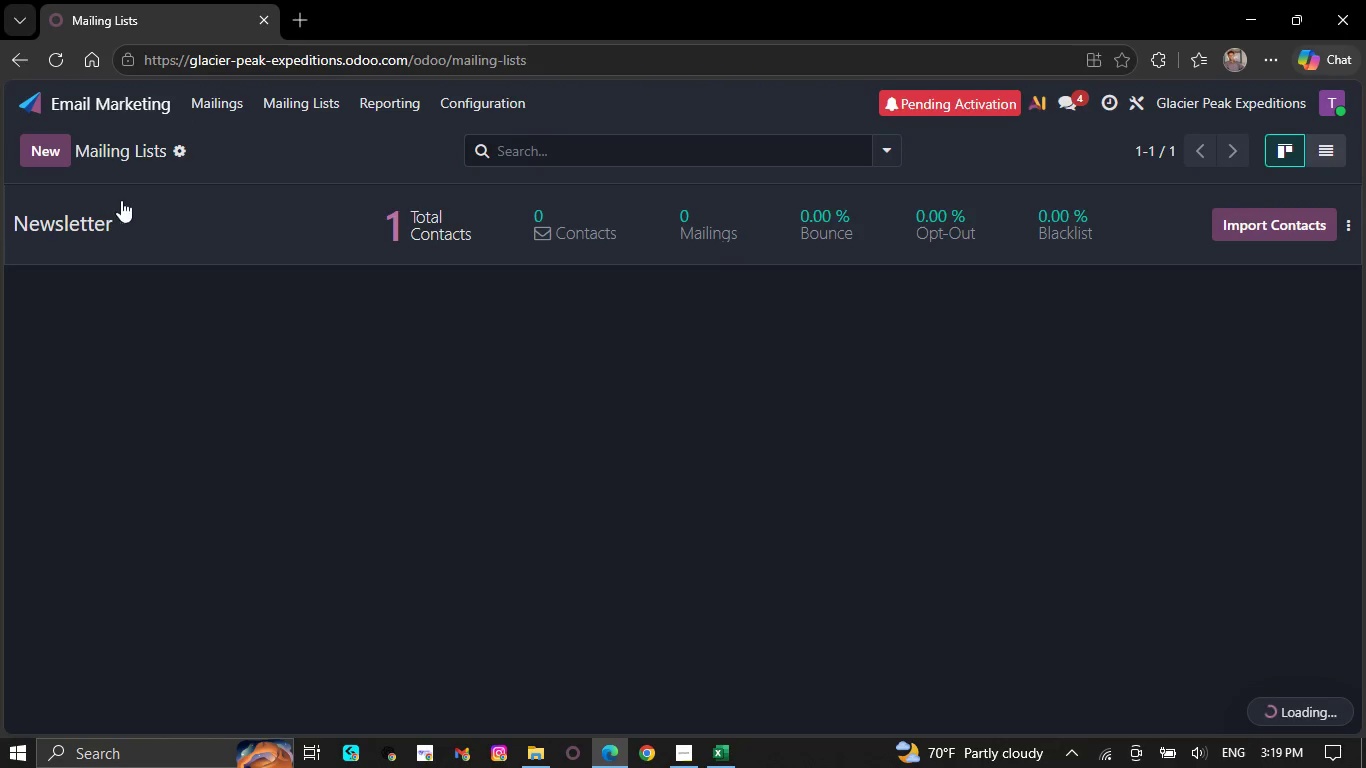 
left_click([212, 215])
 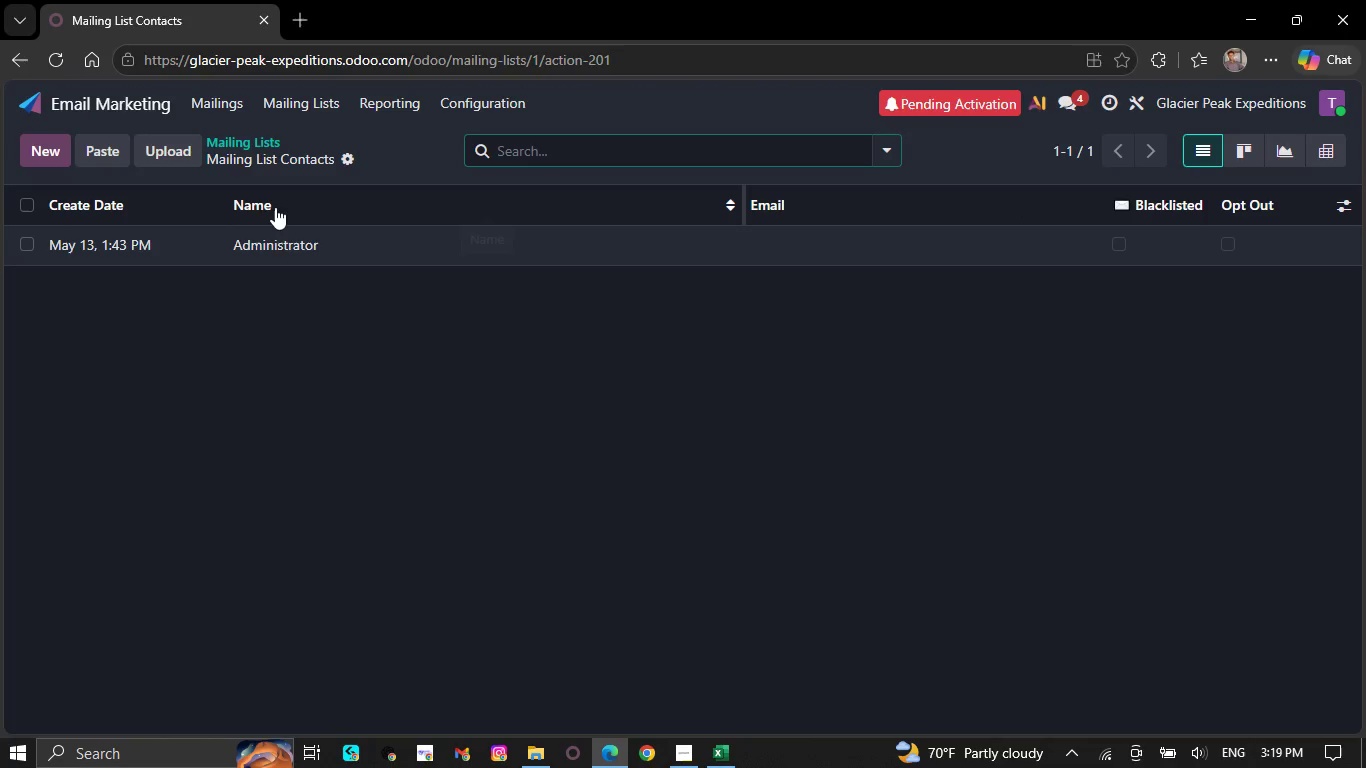 
left_click([268, 234])
 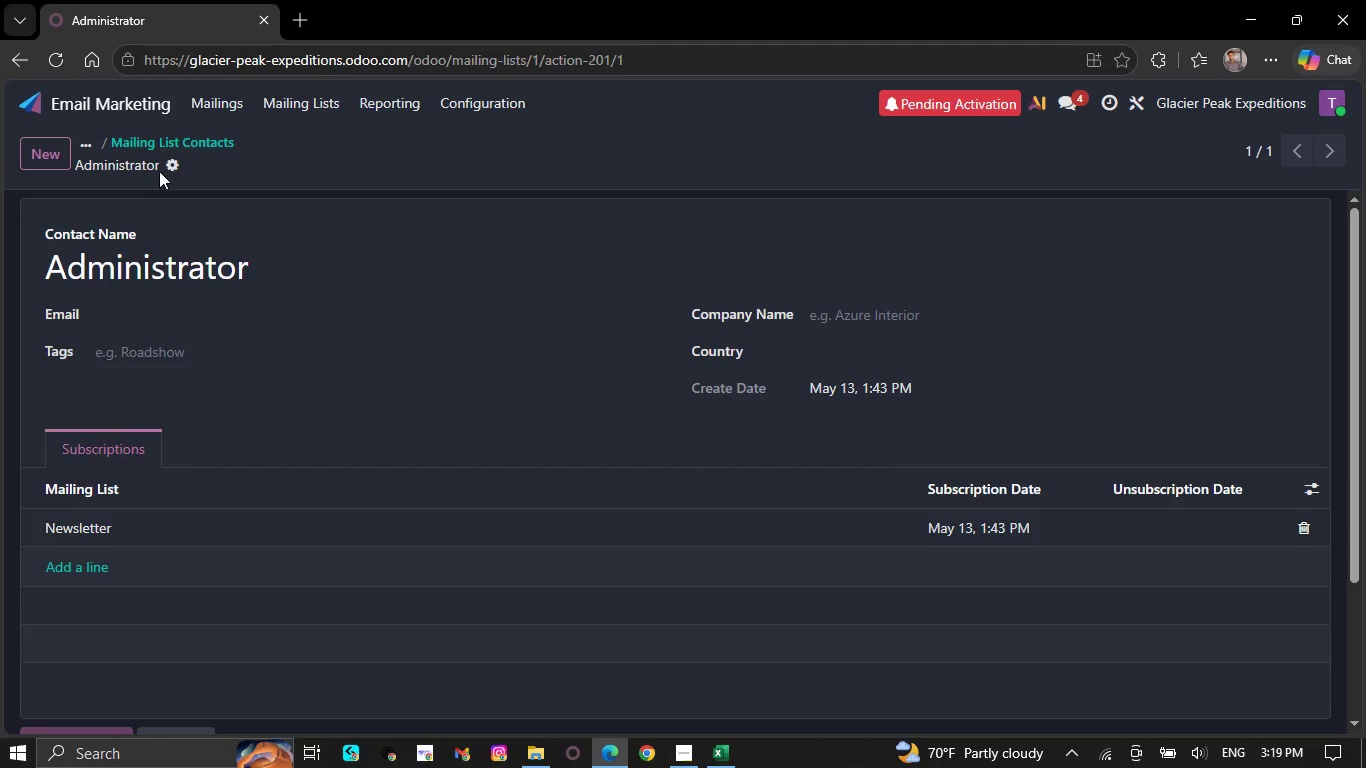 
left_click([163, 165])
 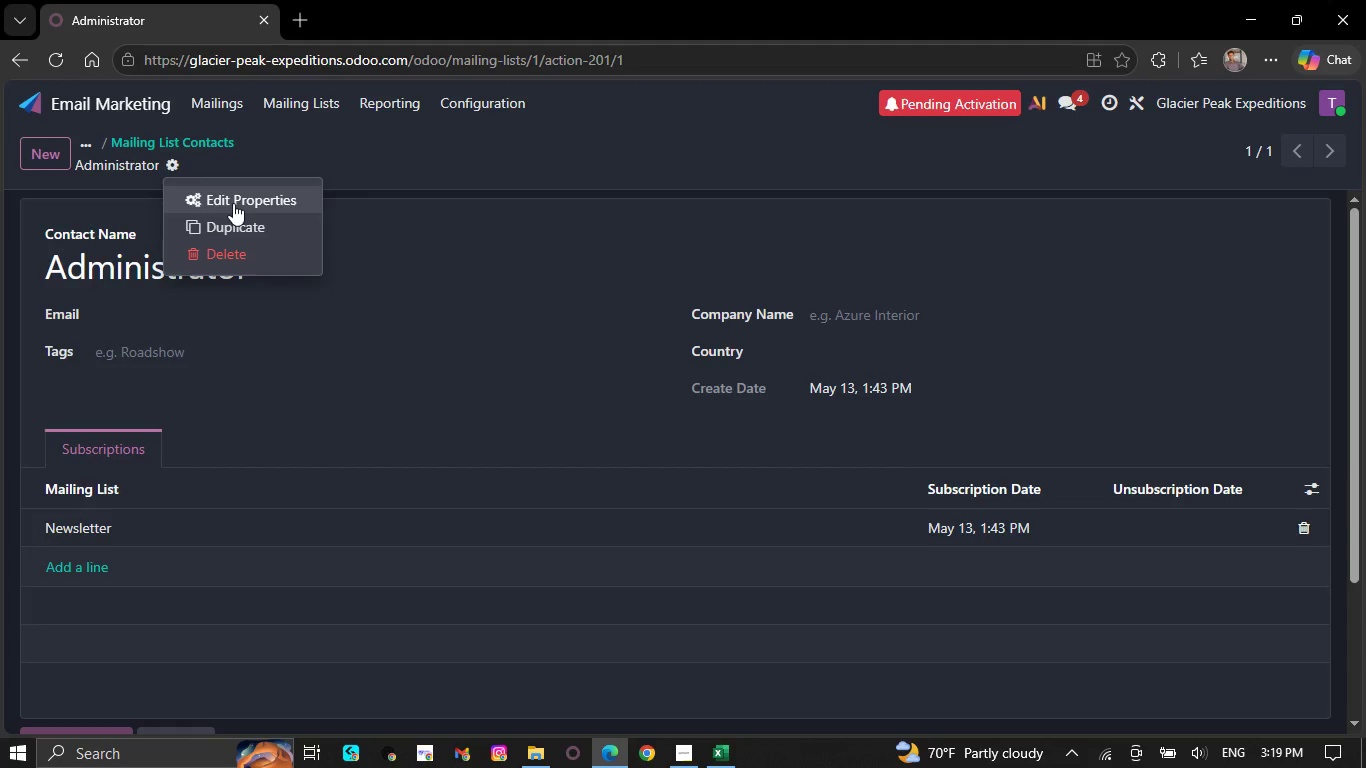 
left_click([233, 203])
 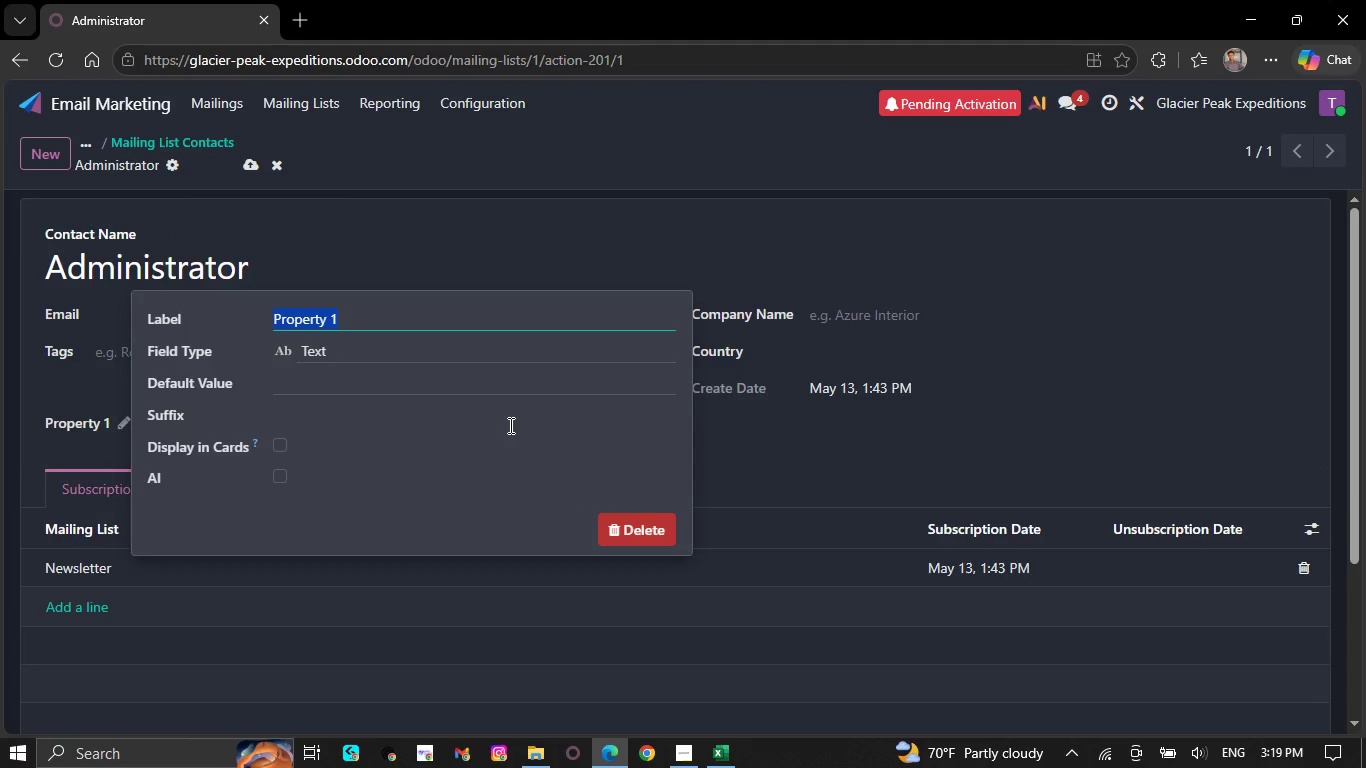 
key(Control+V)
 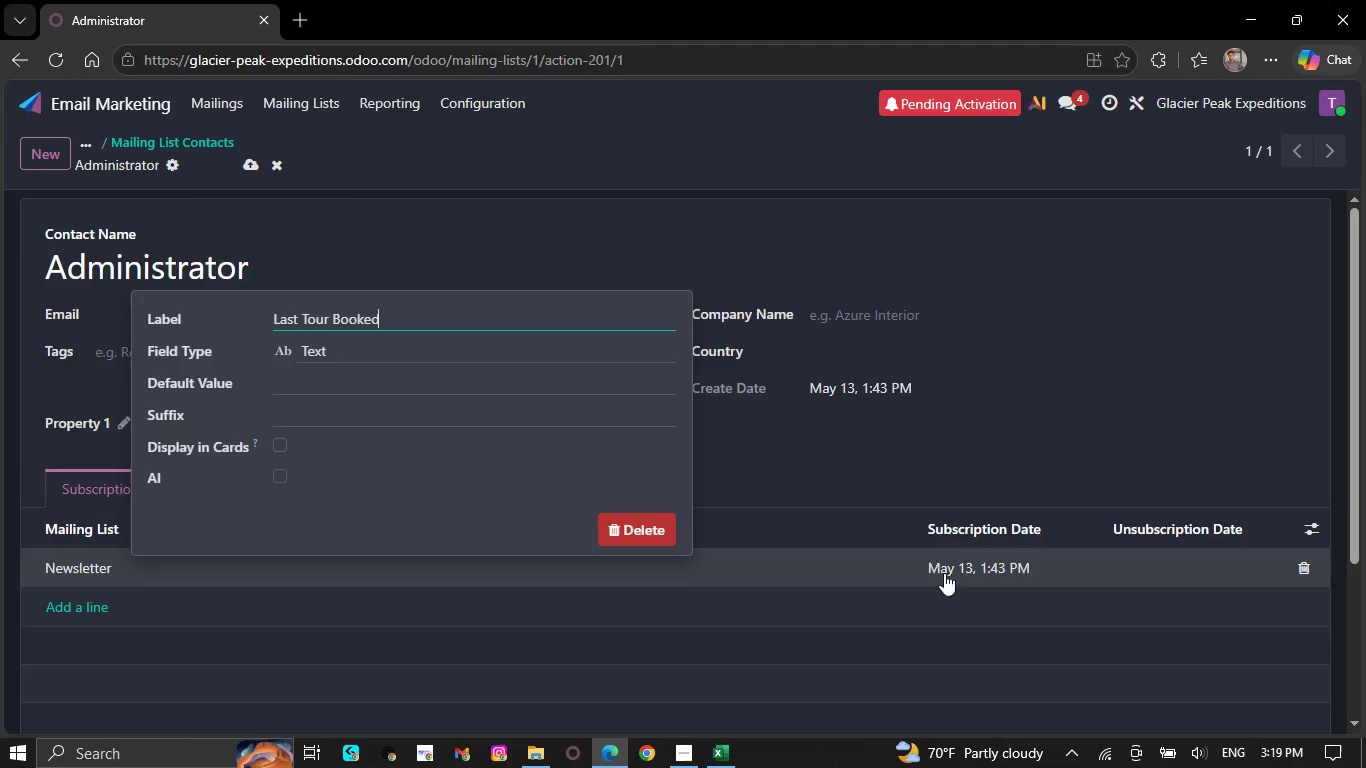 
left_click([817, 452])
 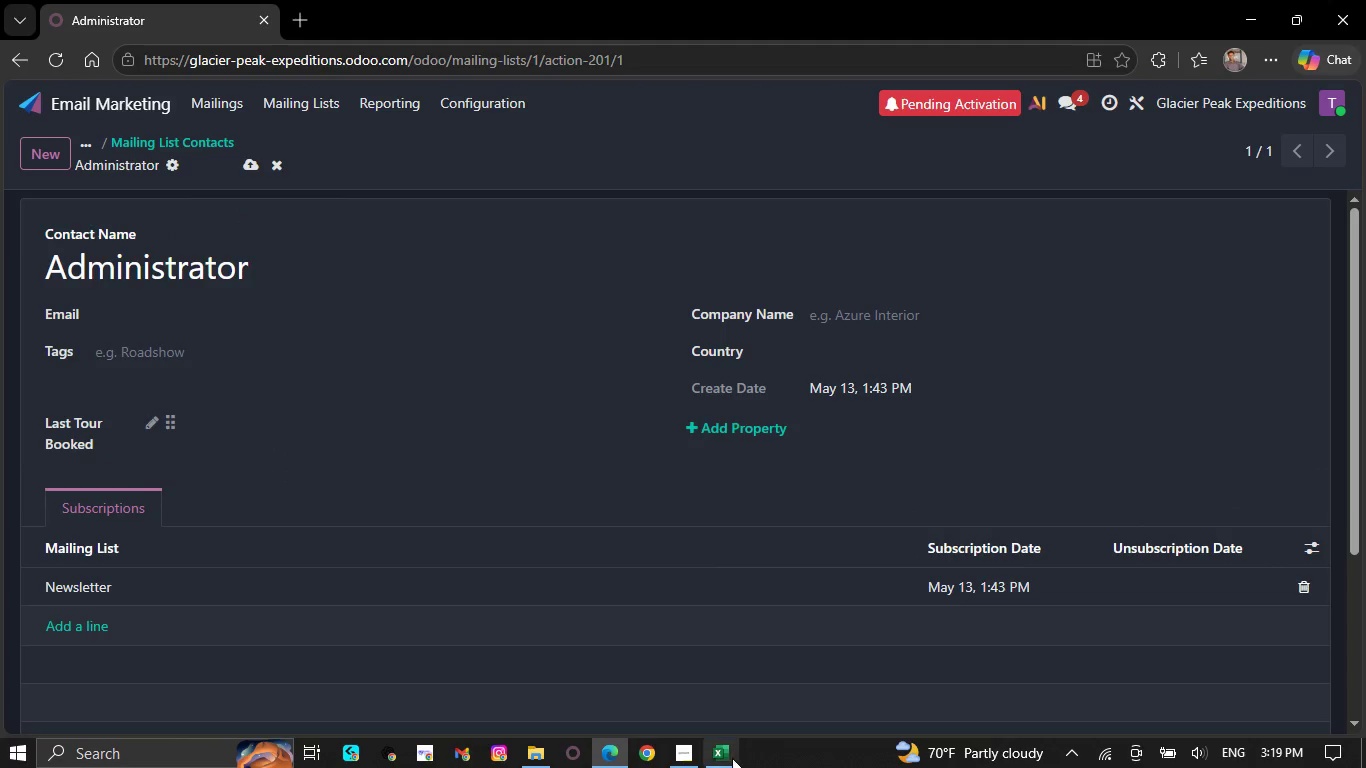 
left_click([731, 758])
 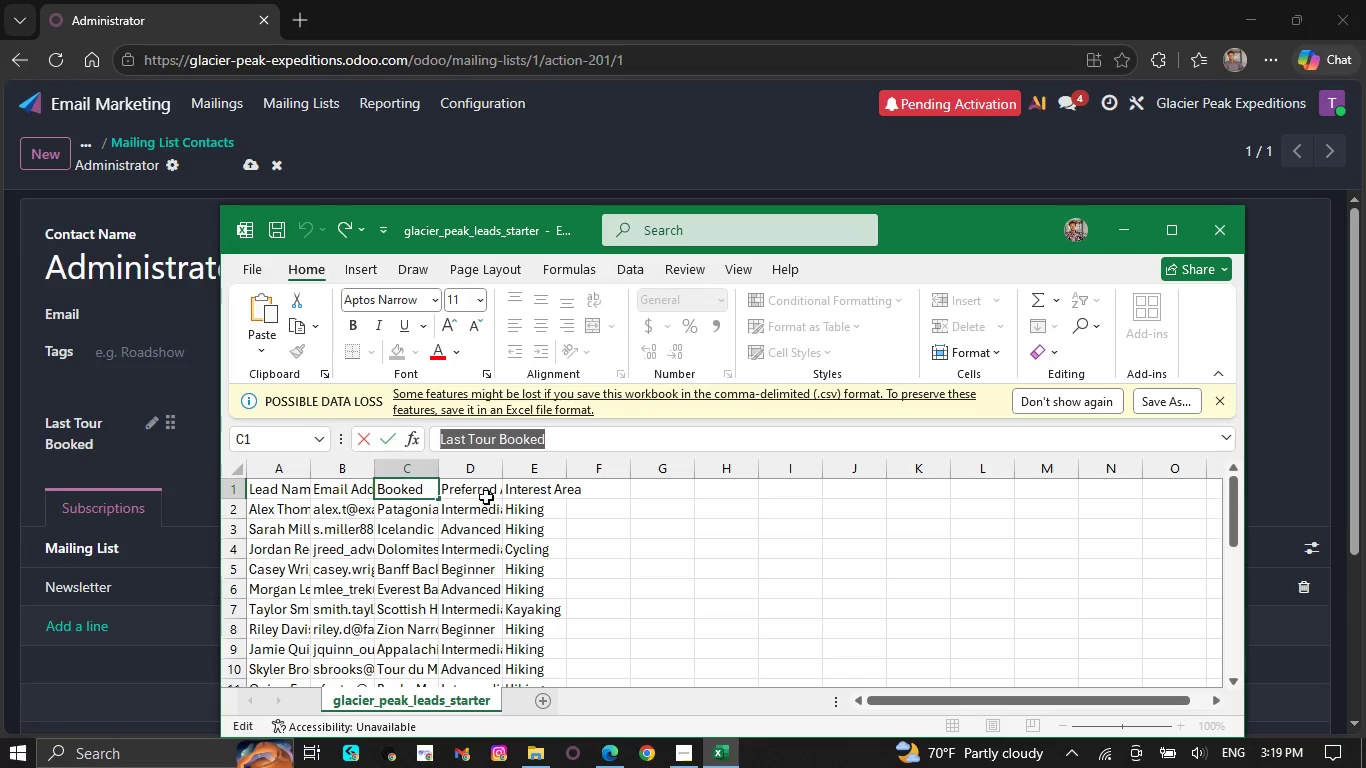 
left_click([487, 495])
 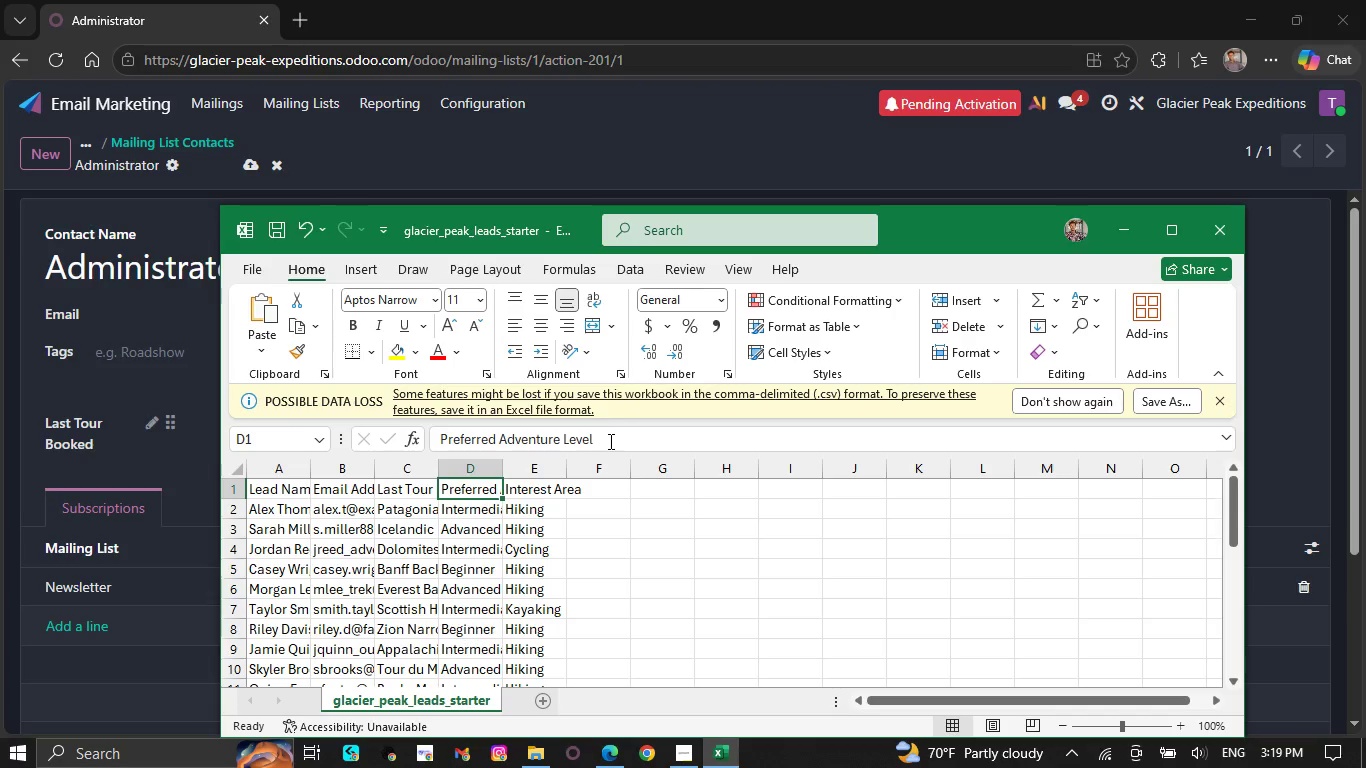 
left_click_drag(start_coordinate=[601, 436], to_coordinate=[423, 428])
 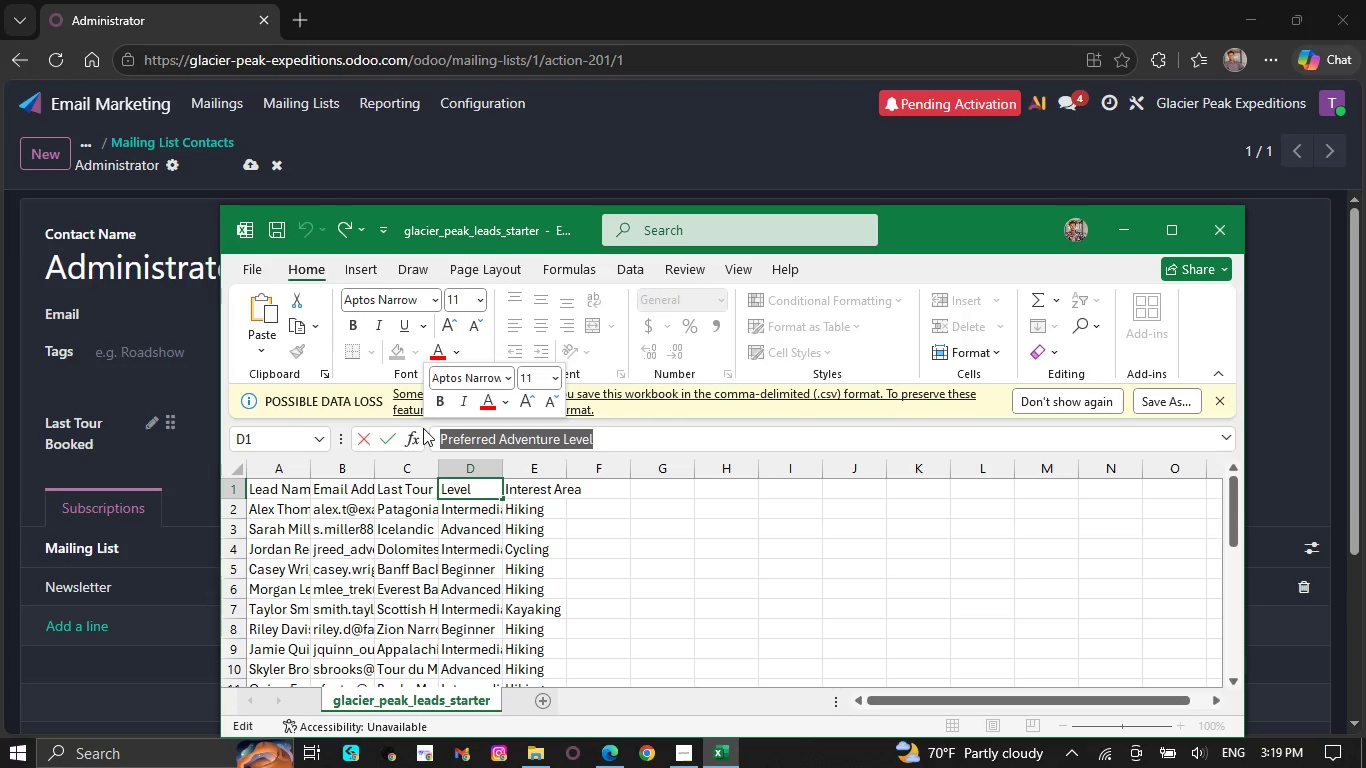 
key(Control+C)
 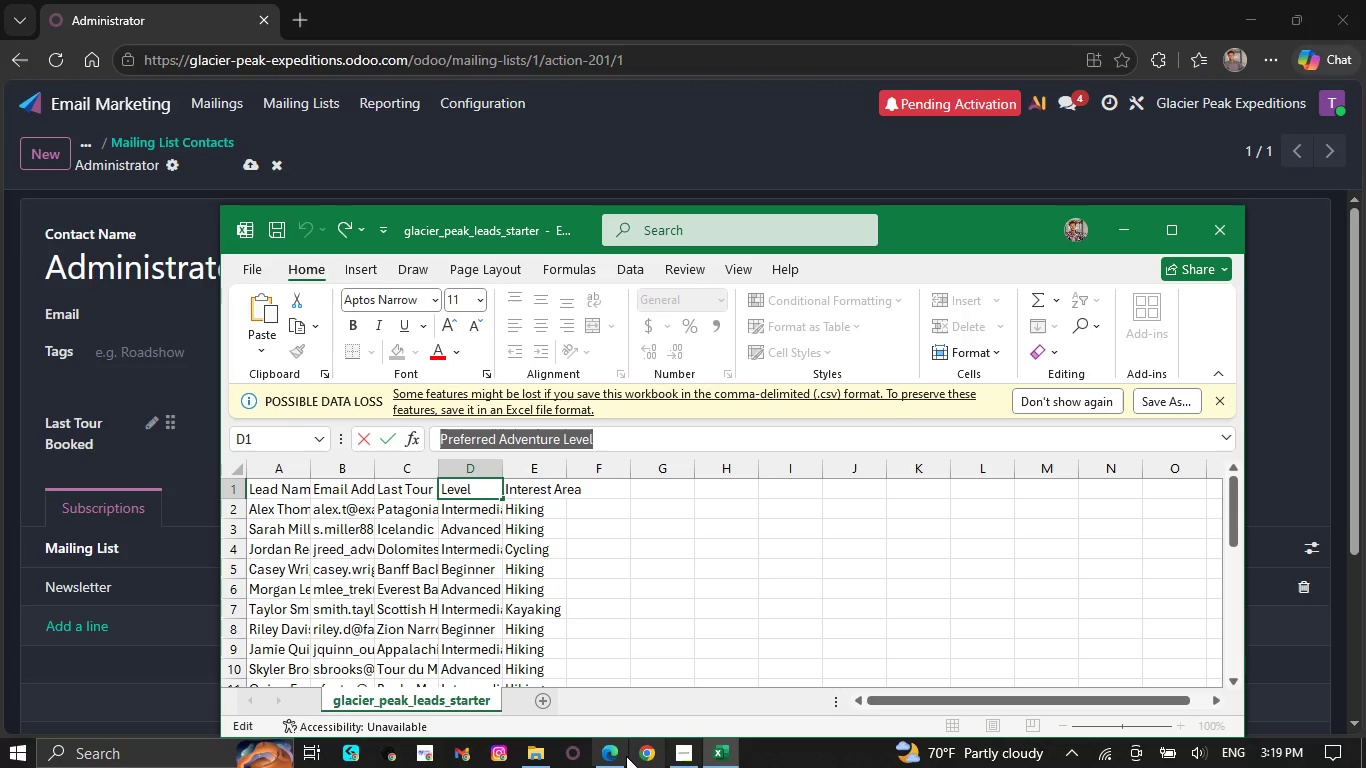 
left_click([625, 756])
 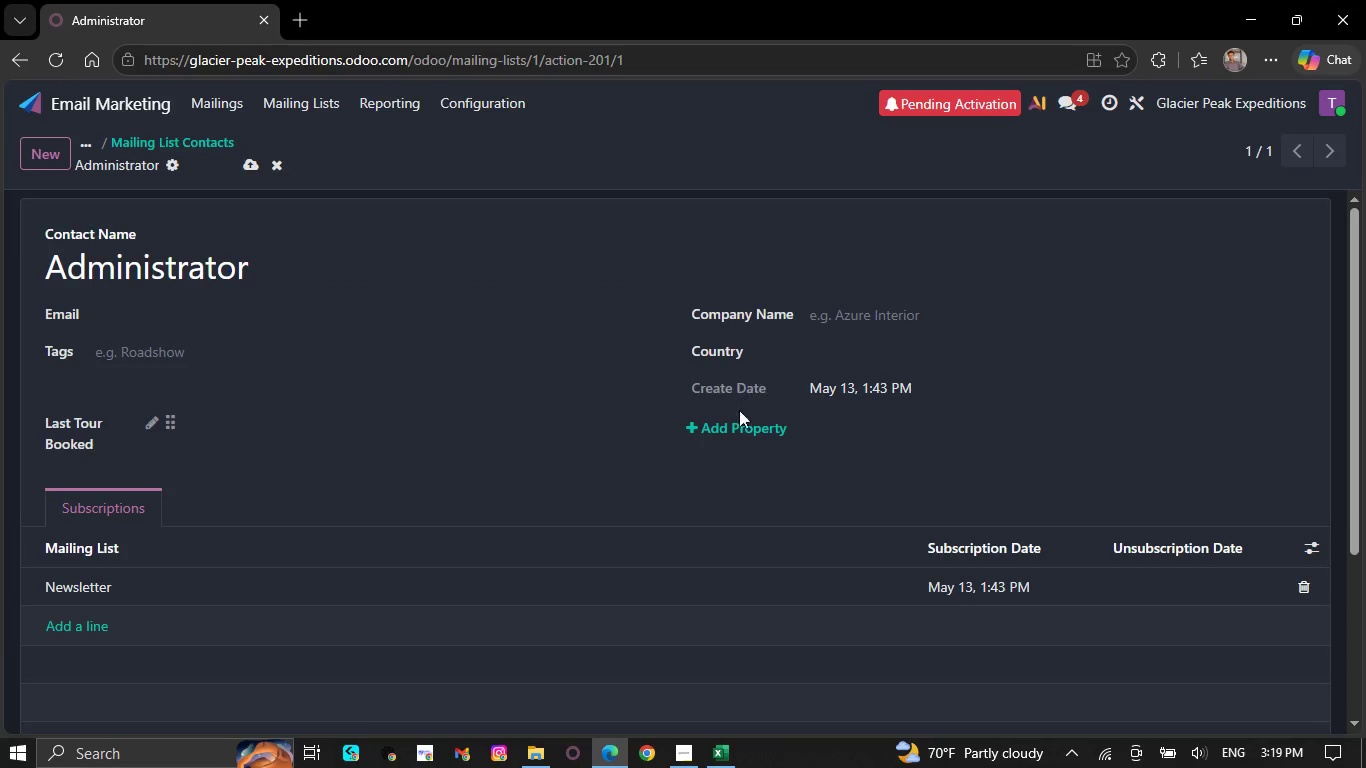 
left_click([738, 420])
 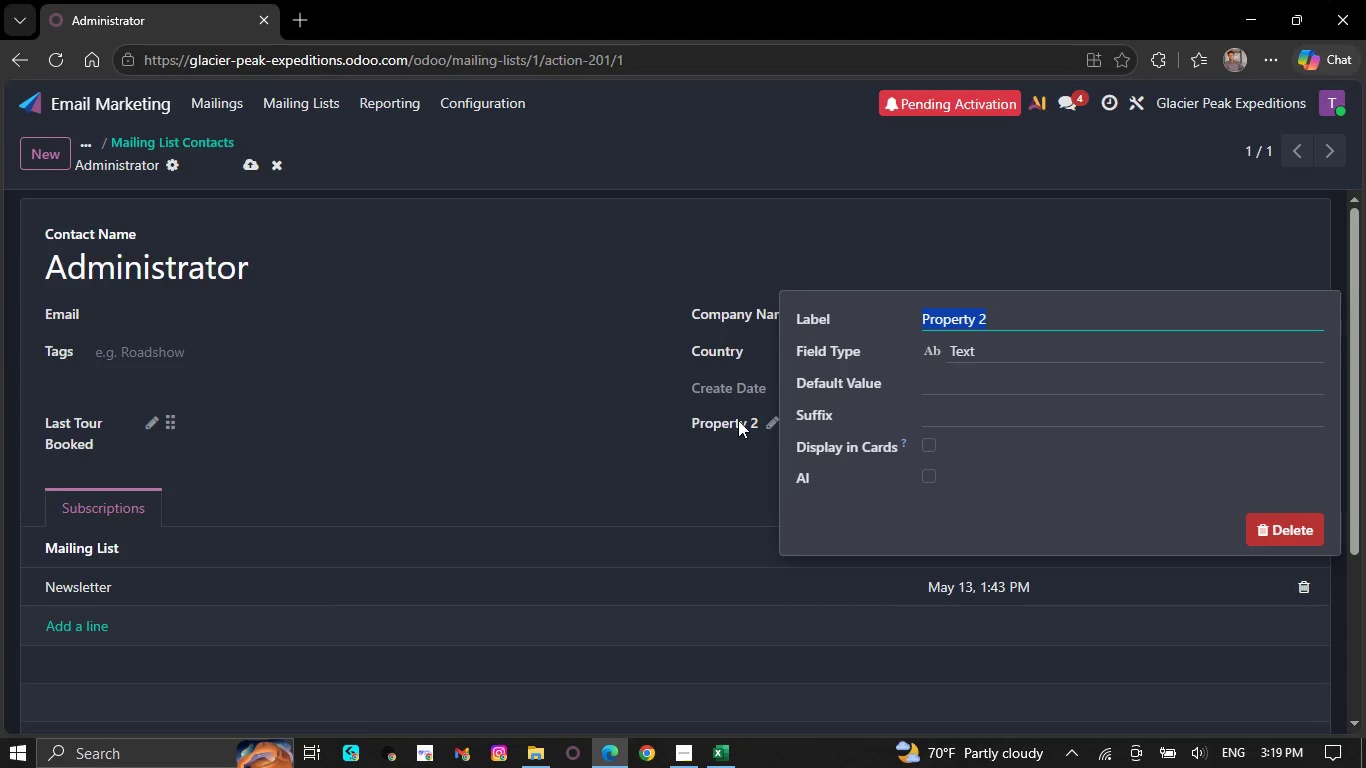 
key(Control+V)
 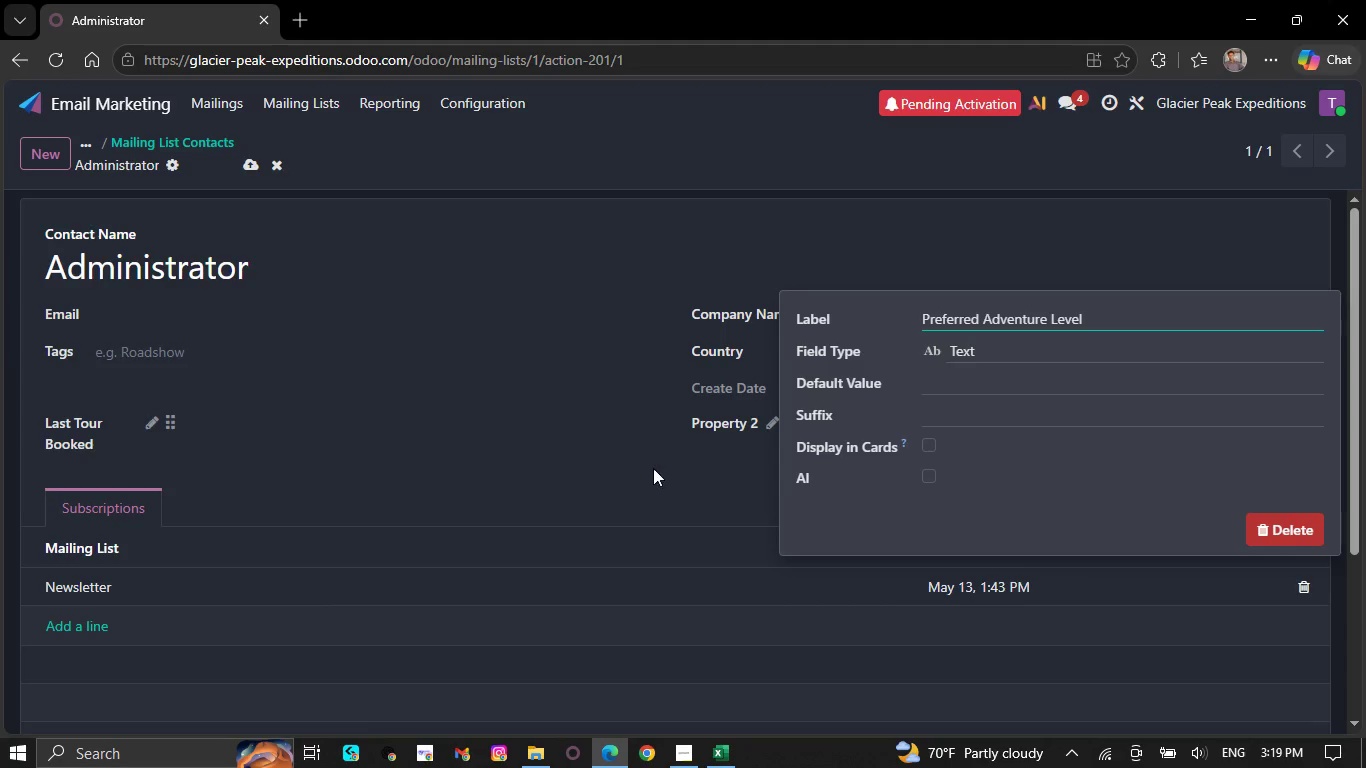 
left_click([650, 475])
 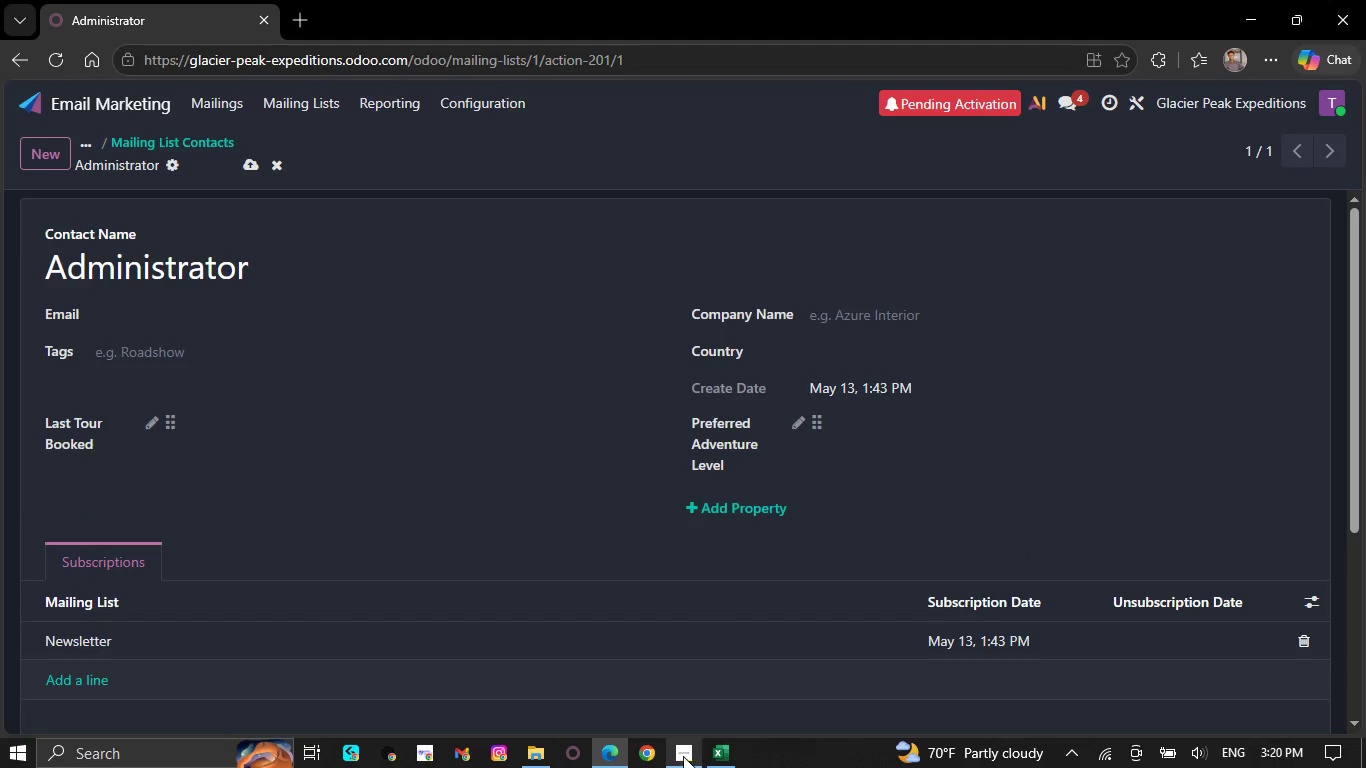 
left_click([710, 754])
 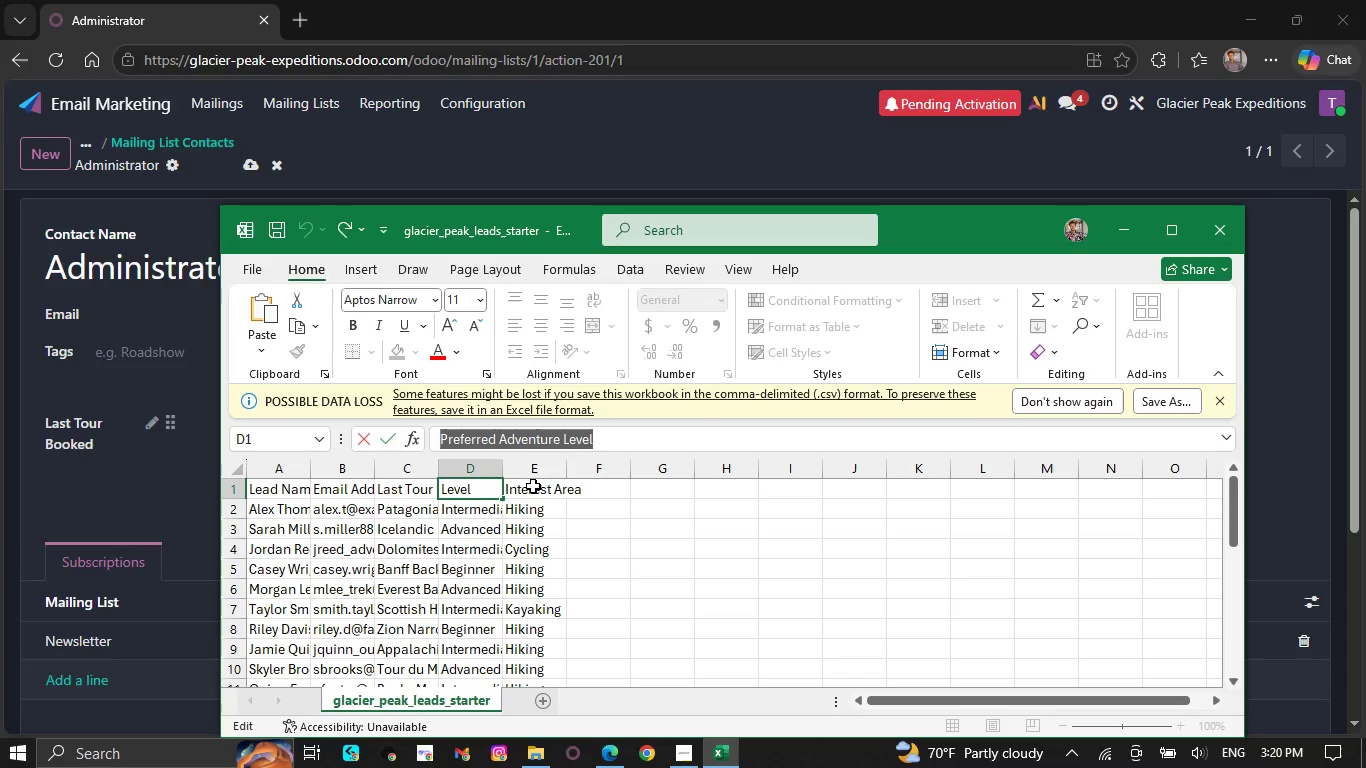 
left_click([532, 489])
 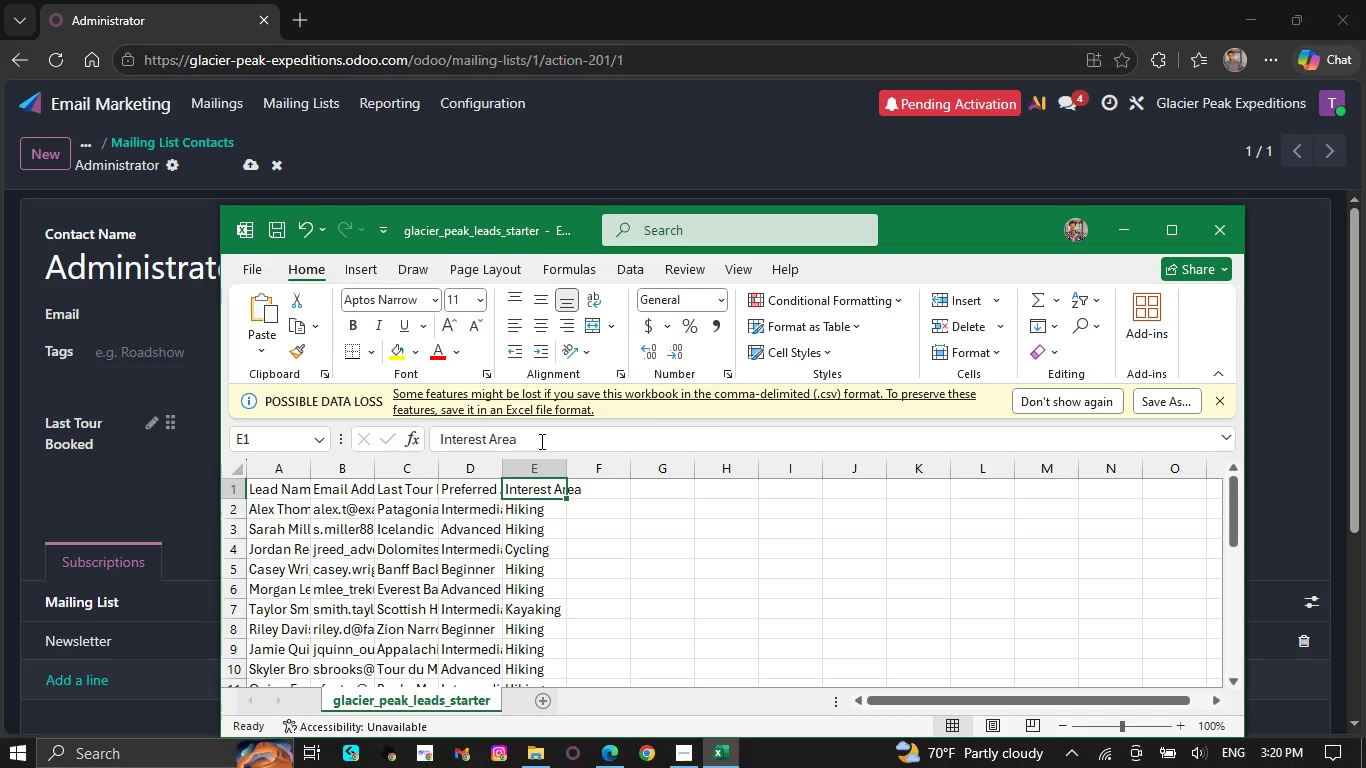 
left_click_drag(start_coordinate=[540, 441], to_coordinate=[440, 440])
 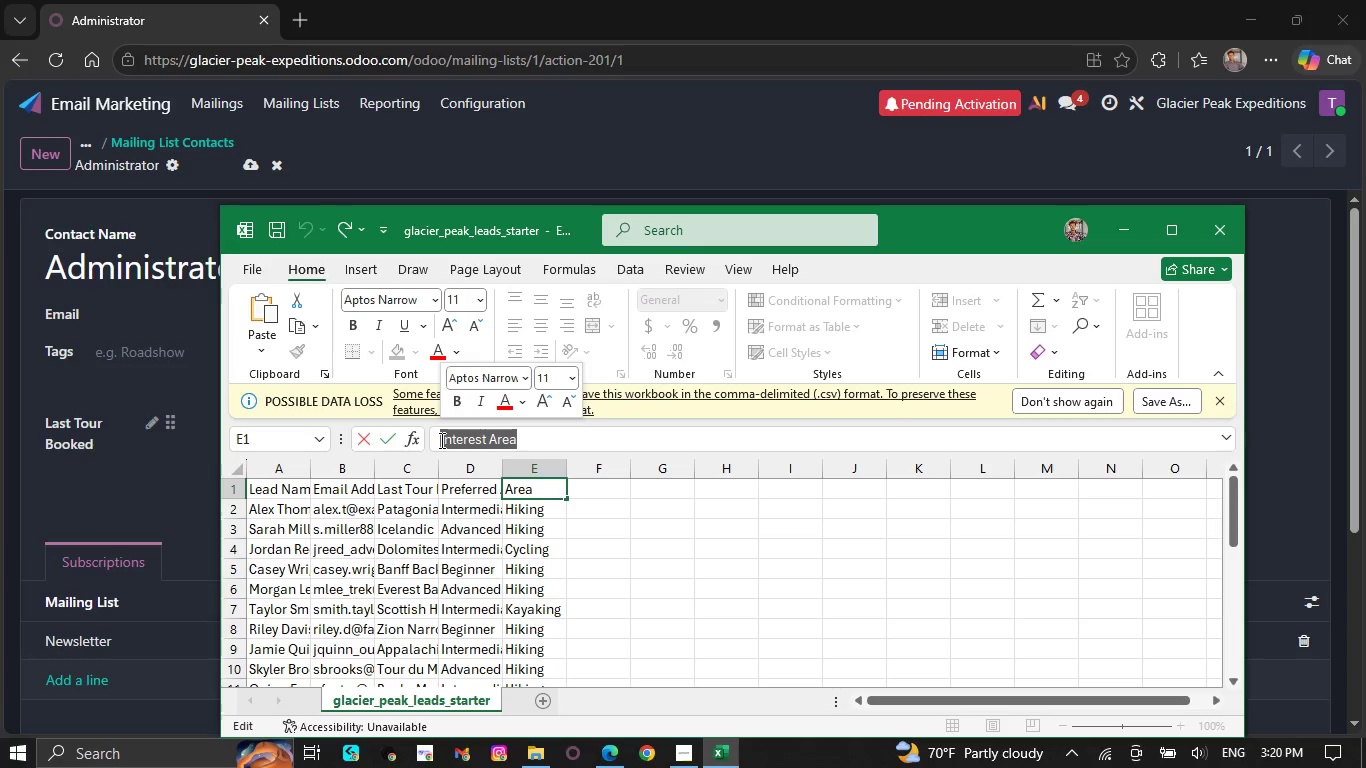 
key(Control+C)
 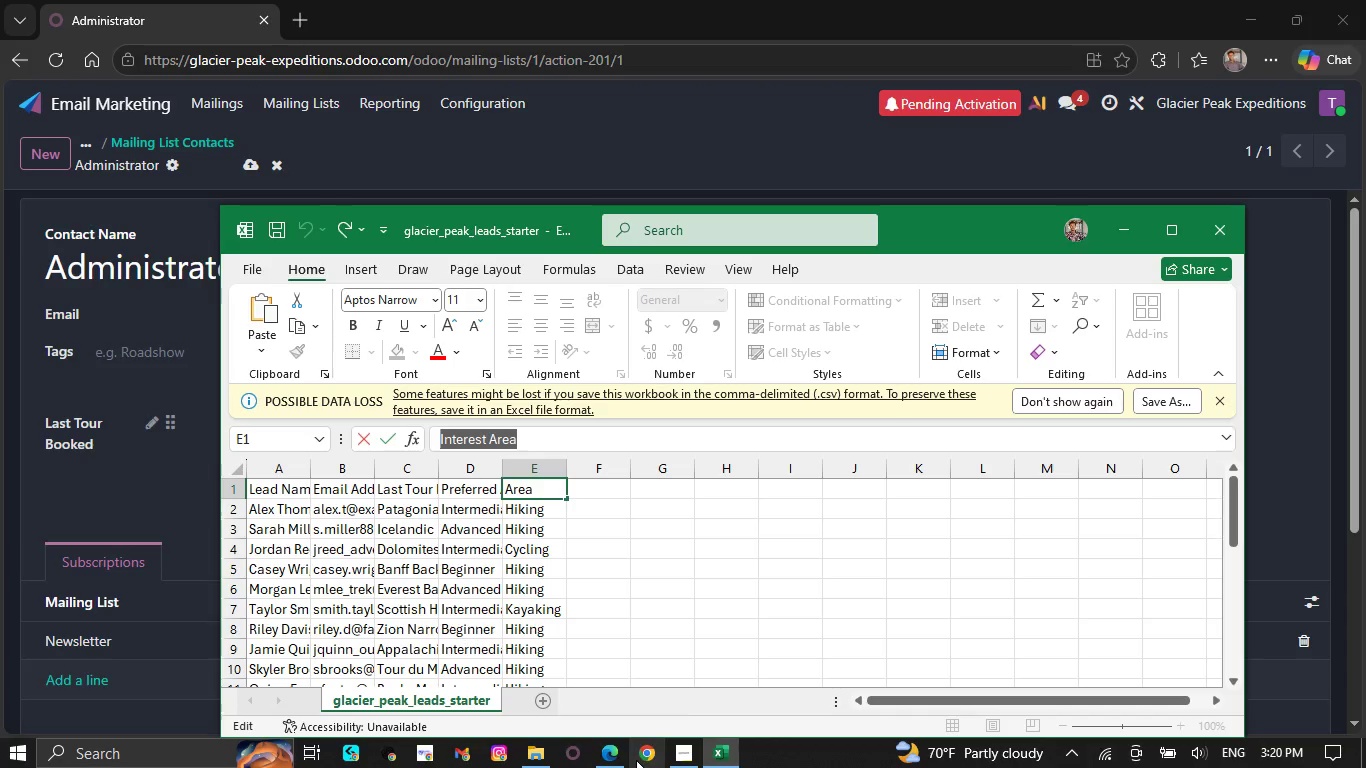 
left_click([621, 754])
 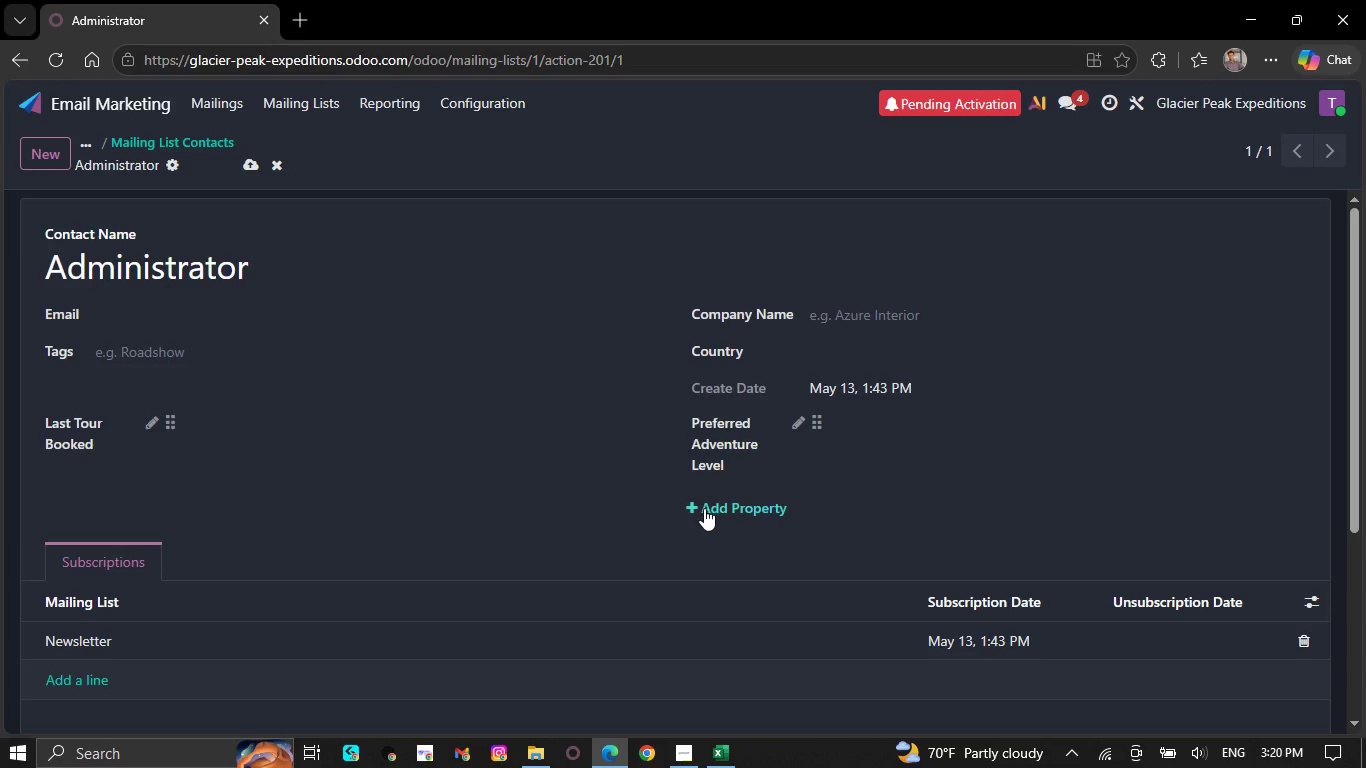 
left_click([708, 507])
 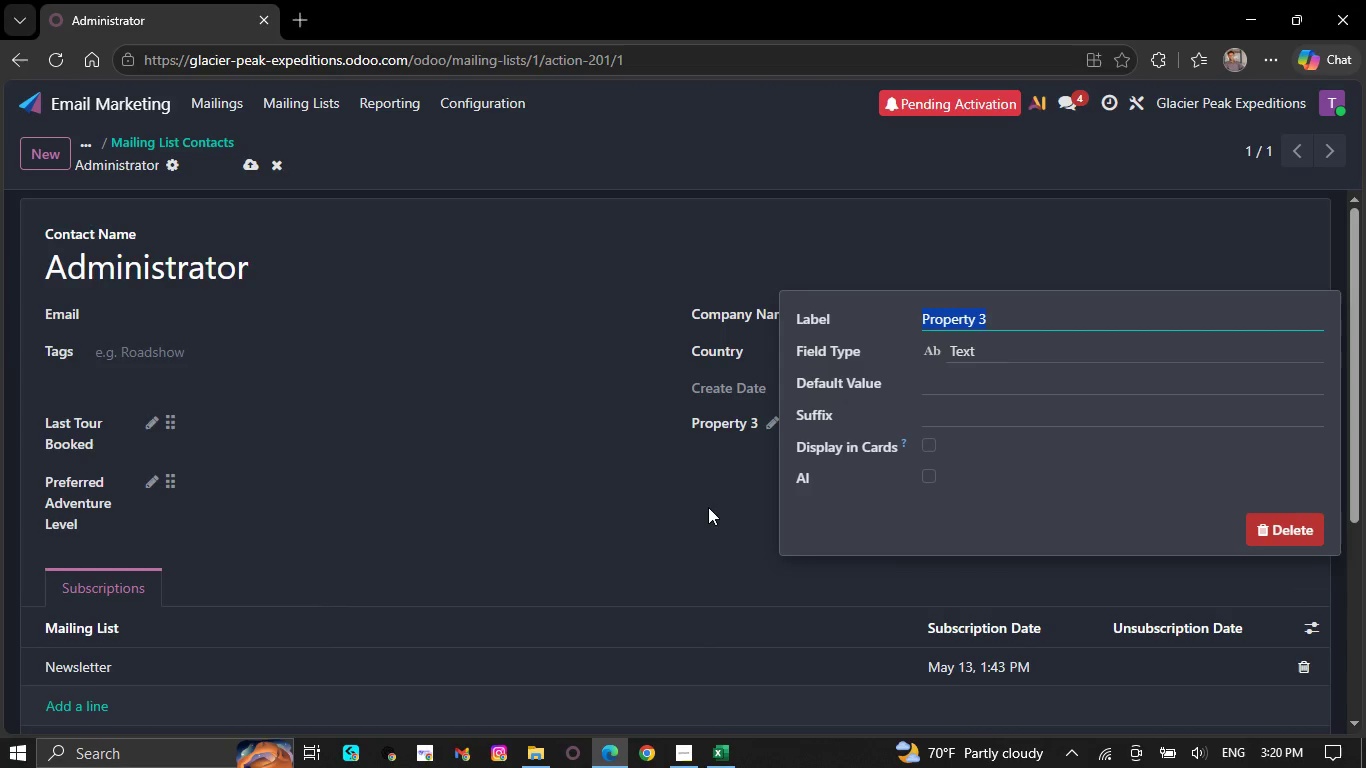 
key(Control+V)
 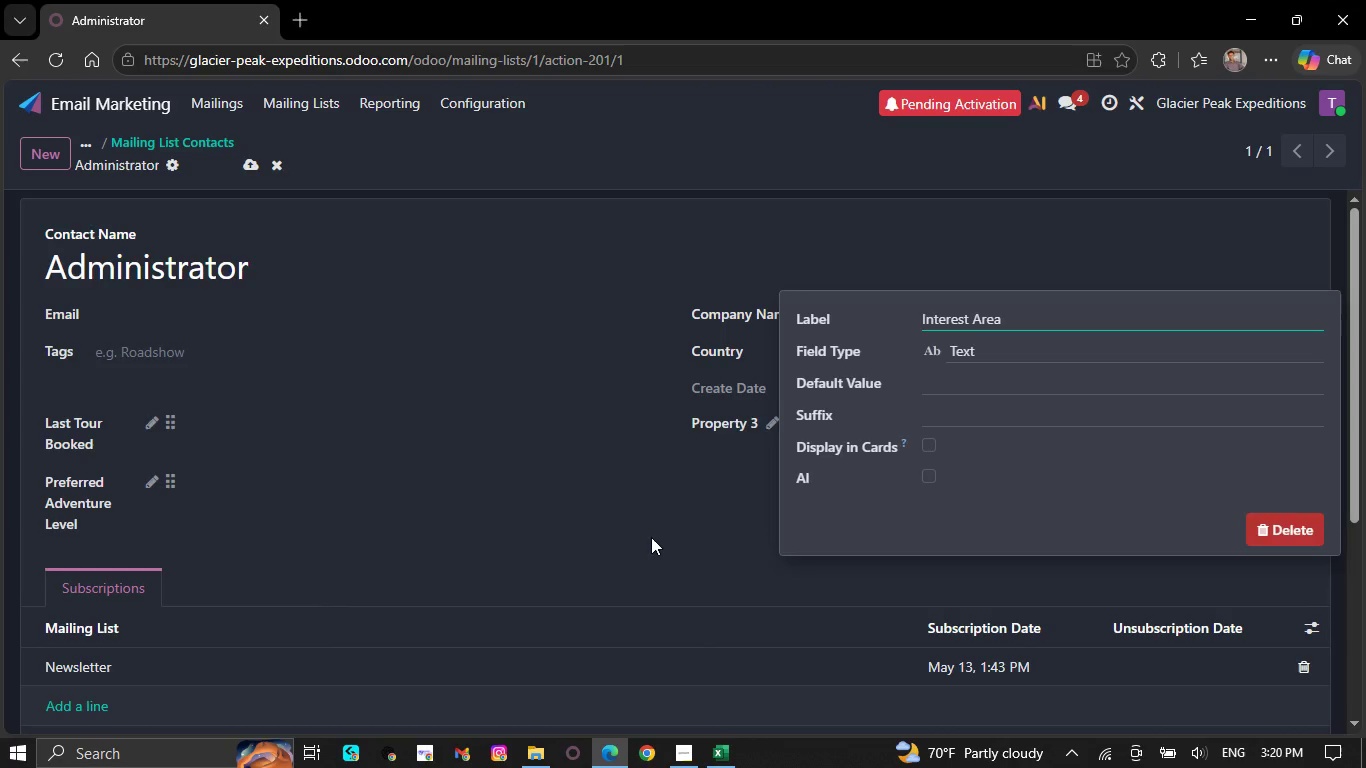 
left_click([651, 537])
 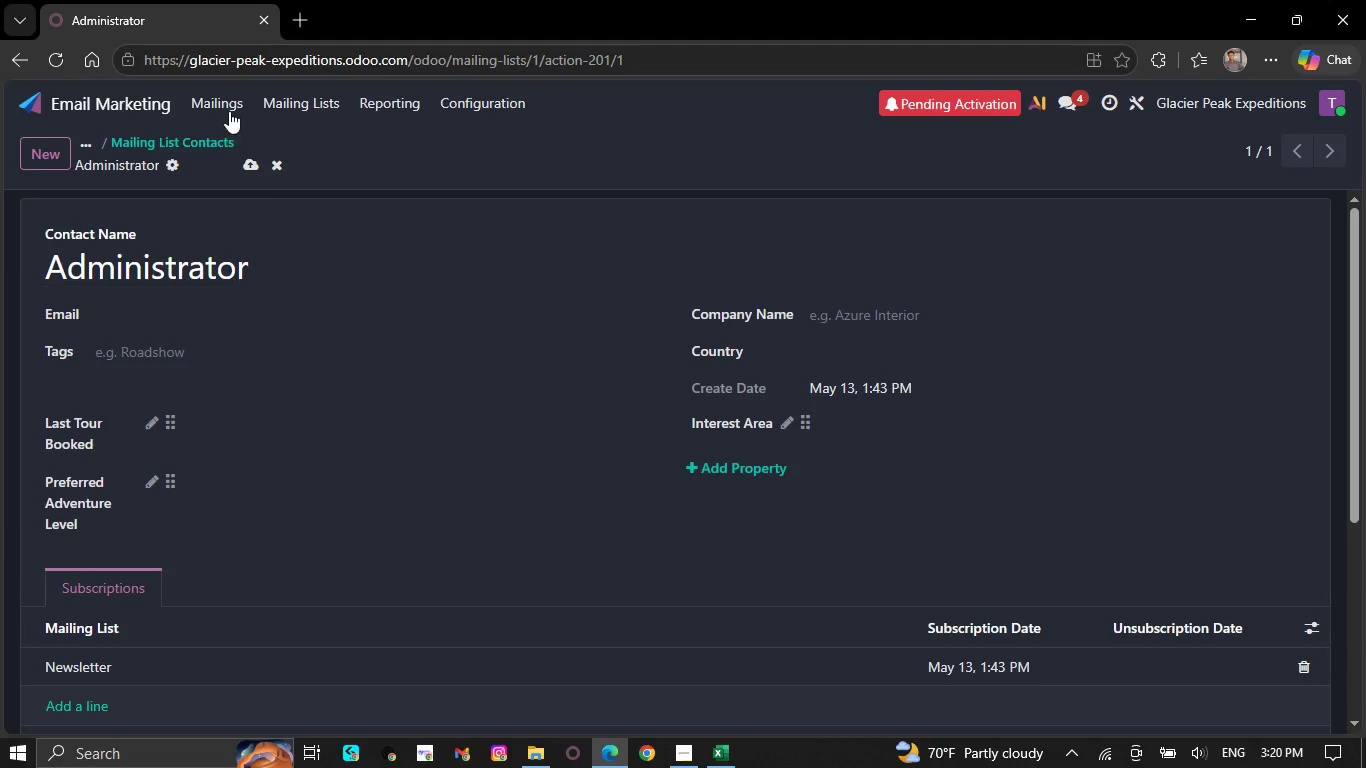 
wait(5.72)
 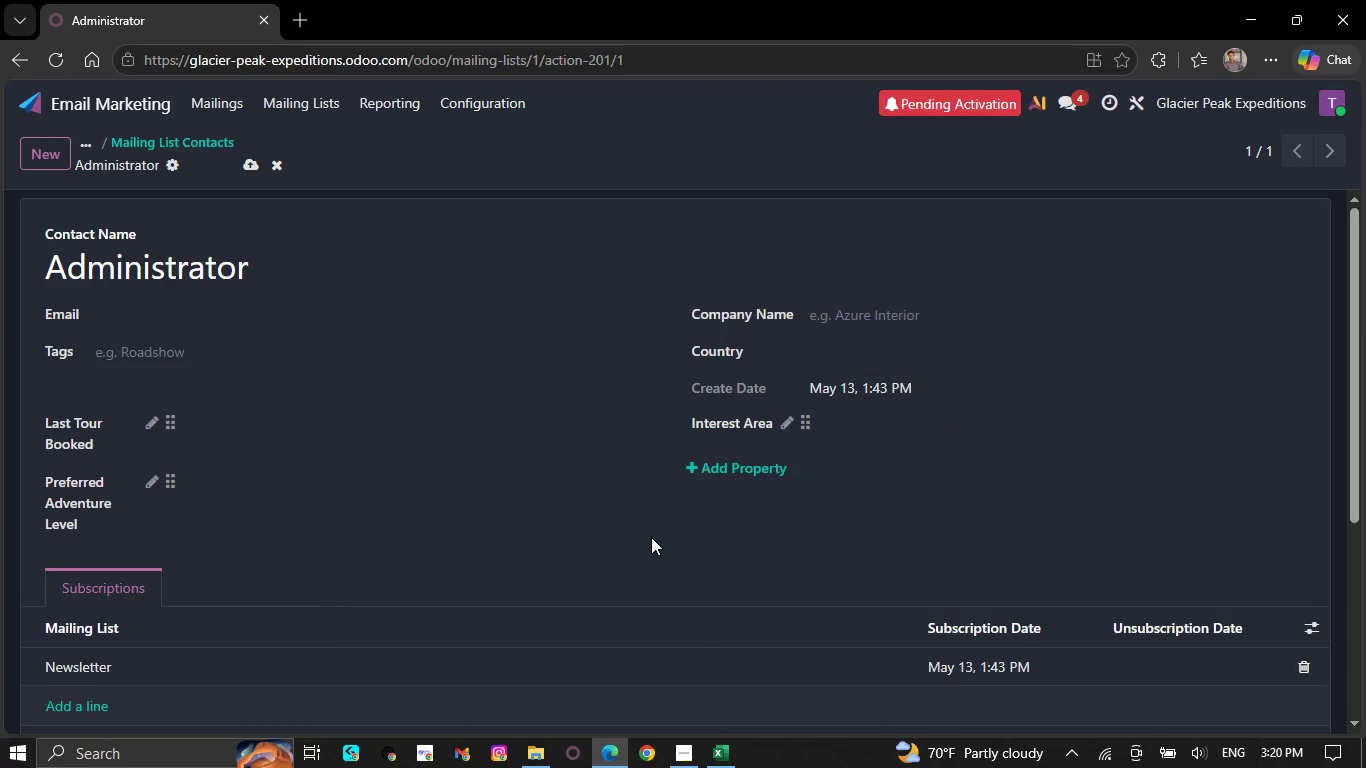 
left_click([246, 155])
 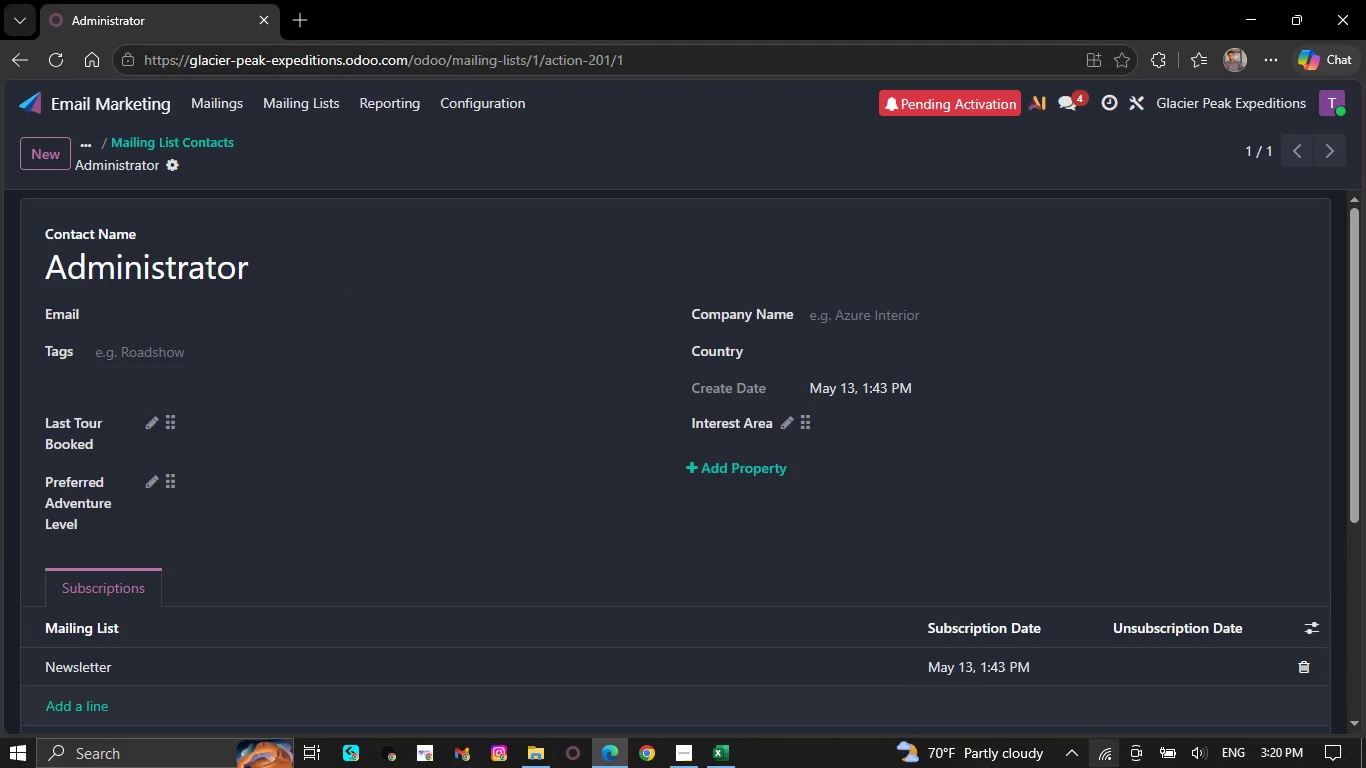 
wait(7.34)
 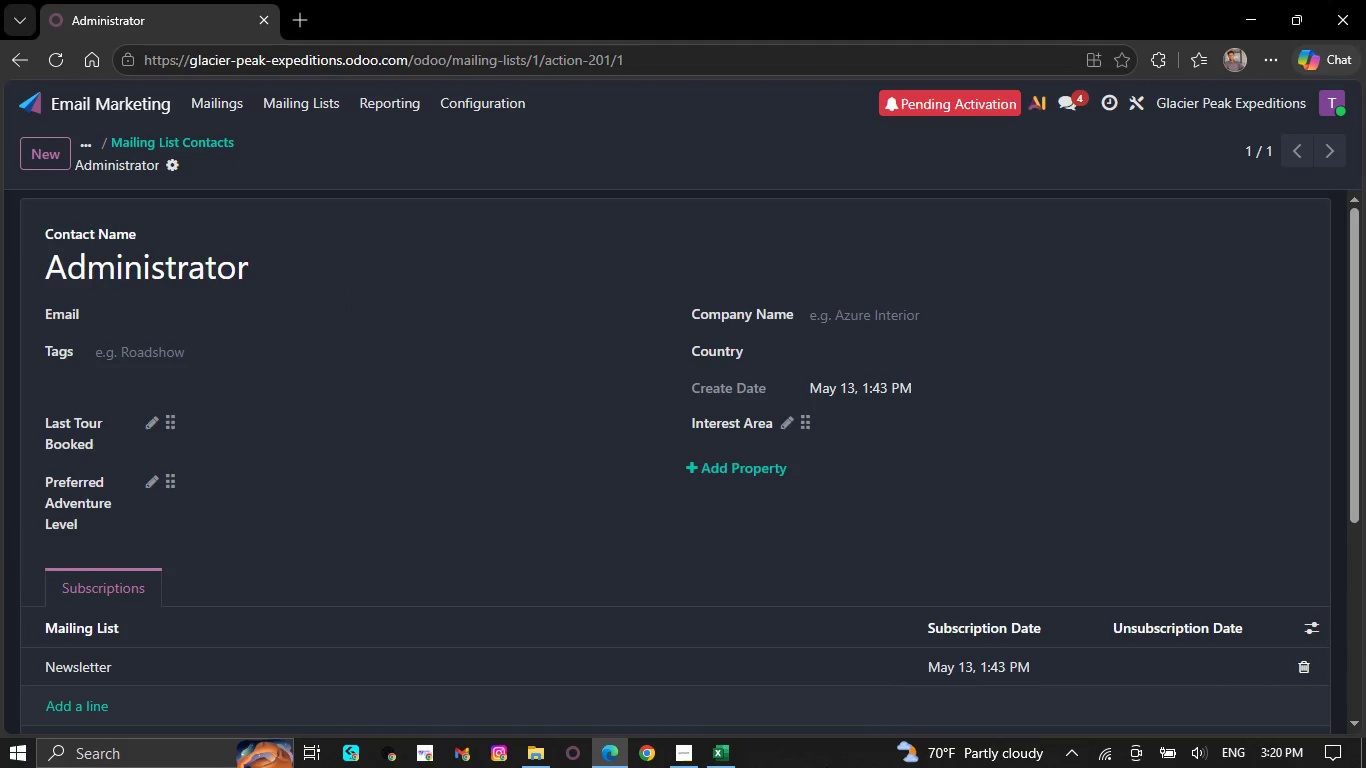 
left_click([681, 744])